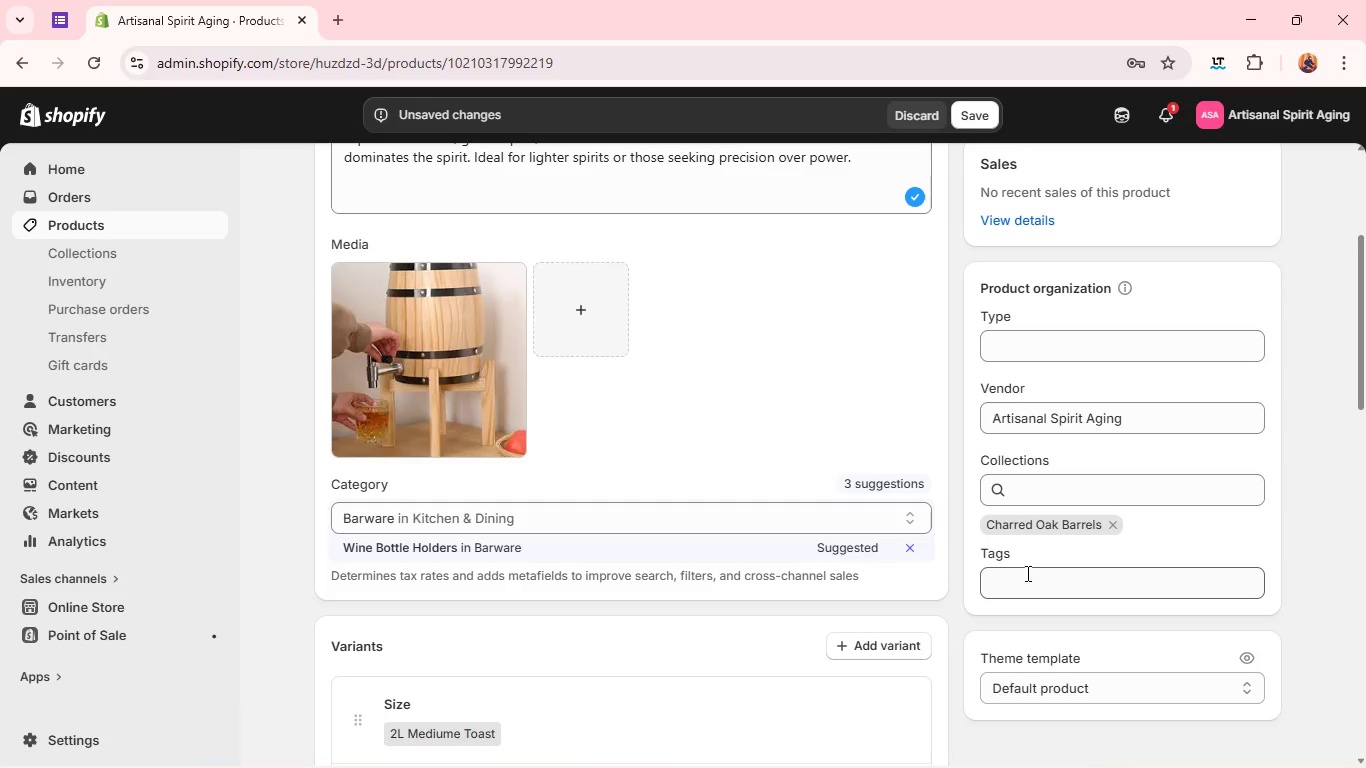 
left_click([1026, 572])
 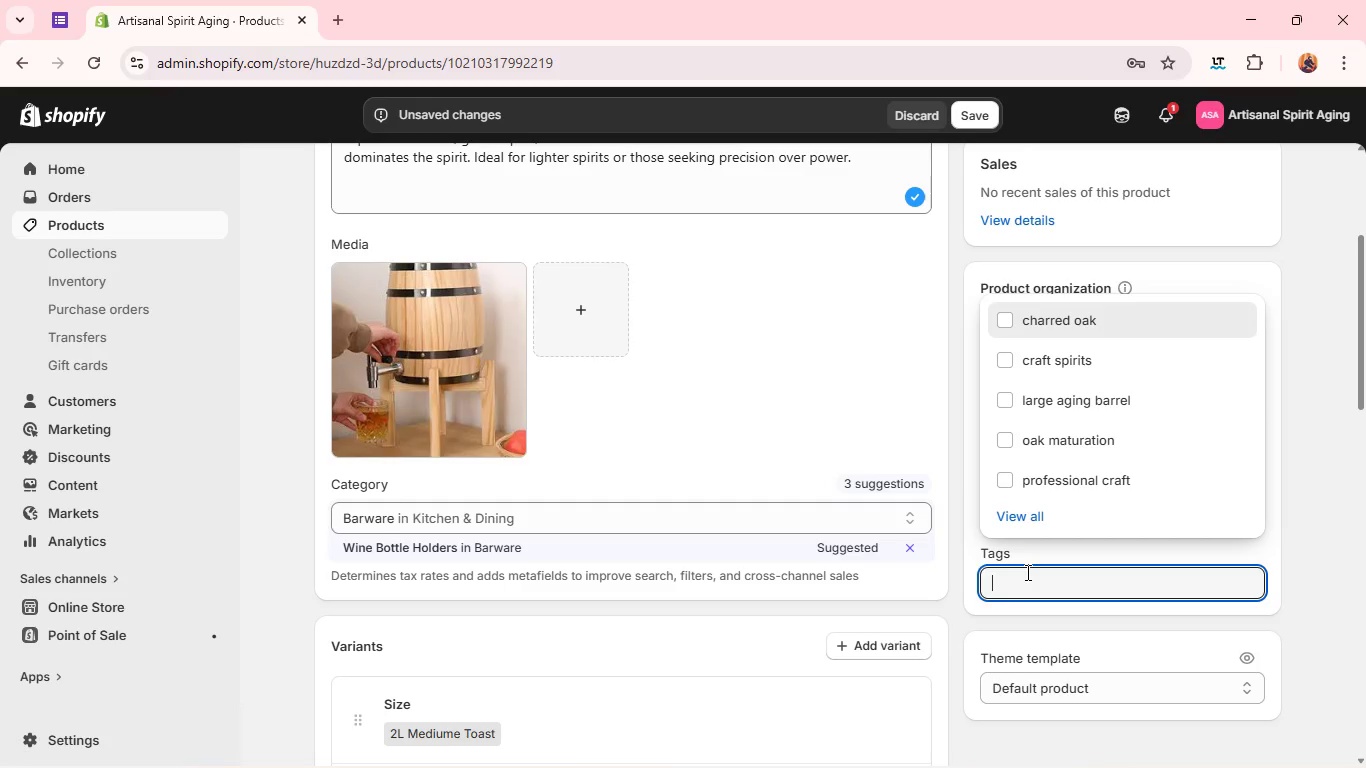 
type(toasted oak)
 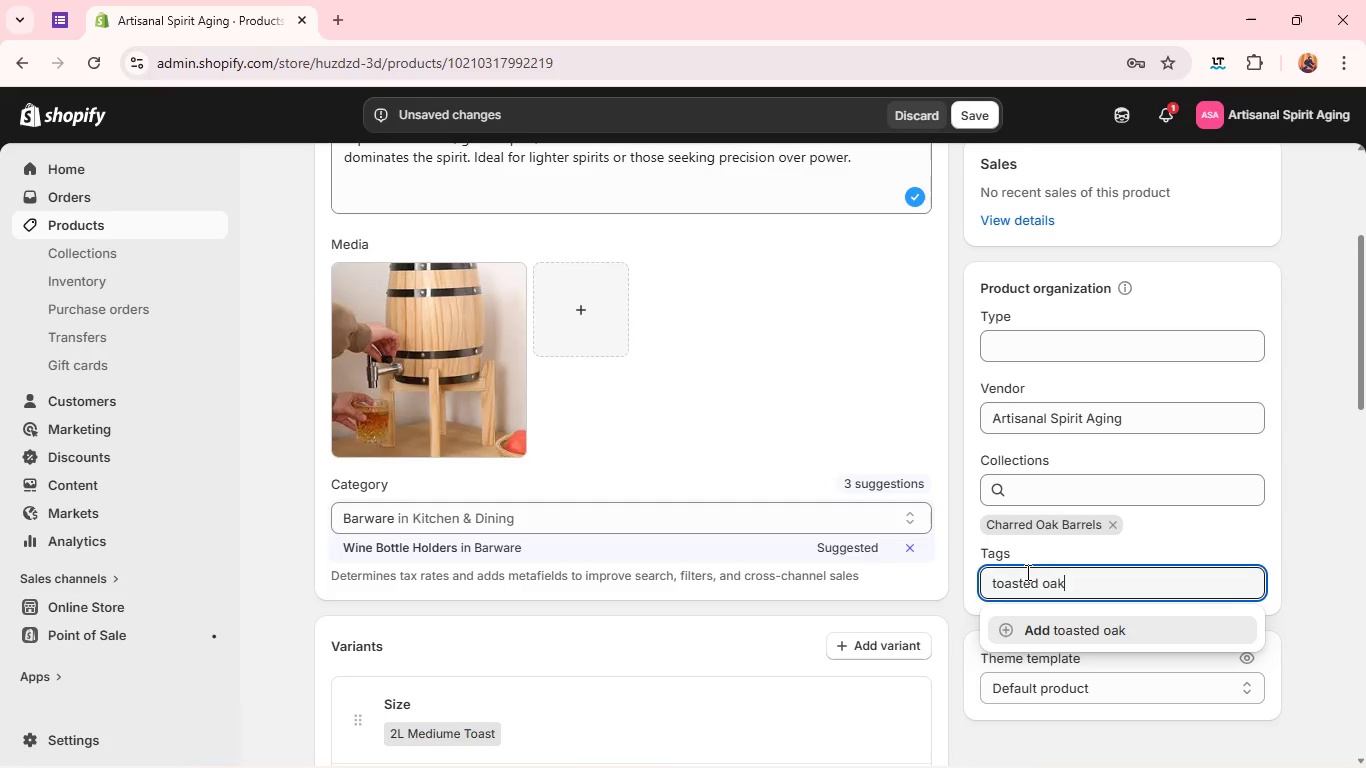 
key(Enter)
 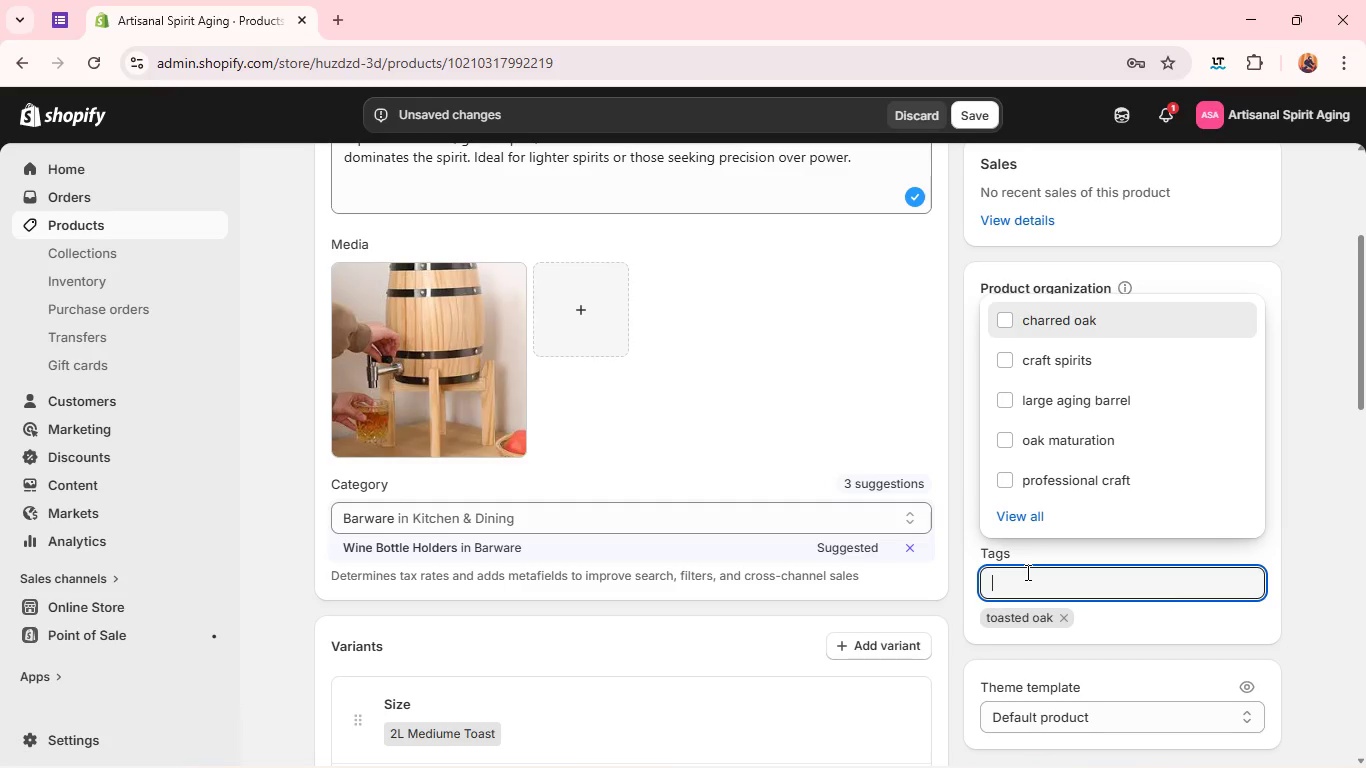 
type(balanced aging)
 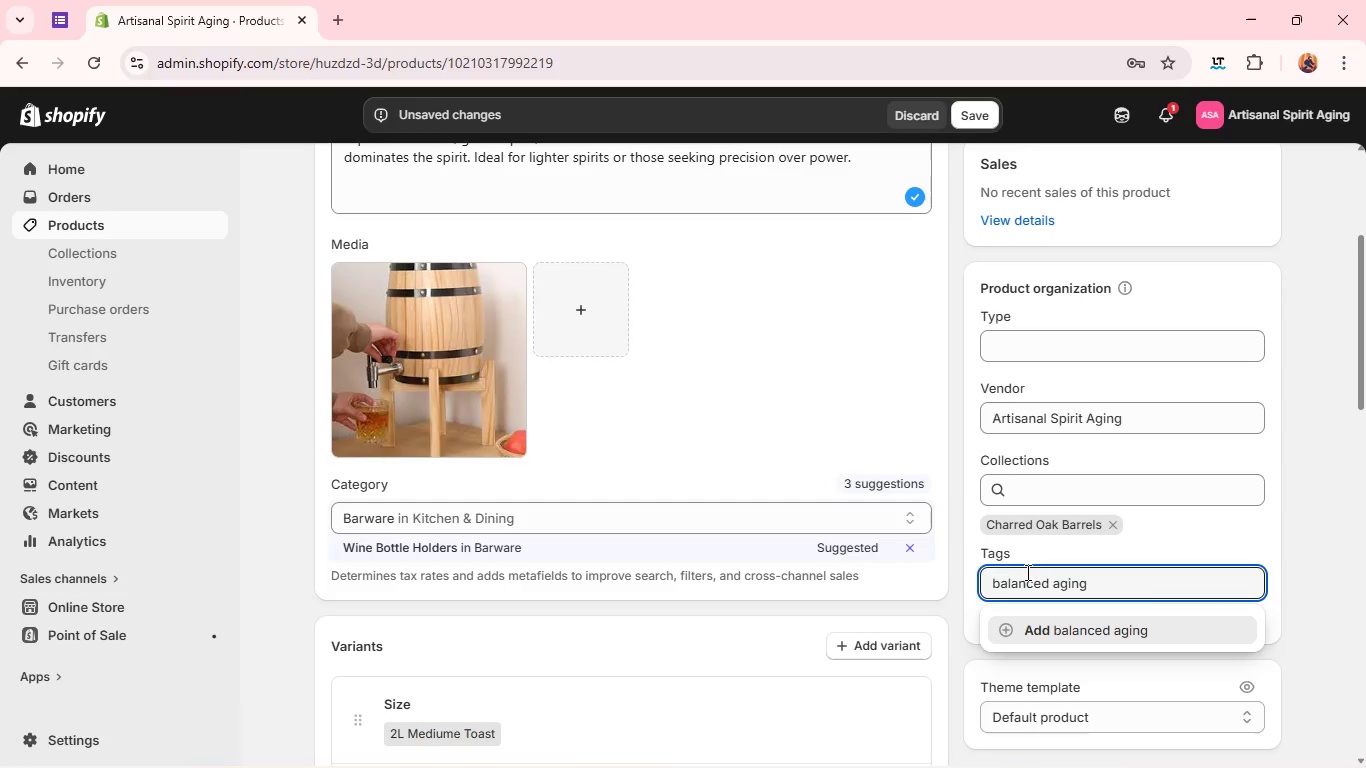 
key(Enter)
 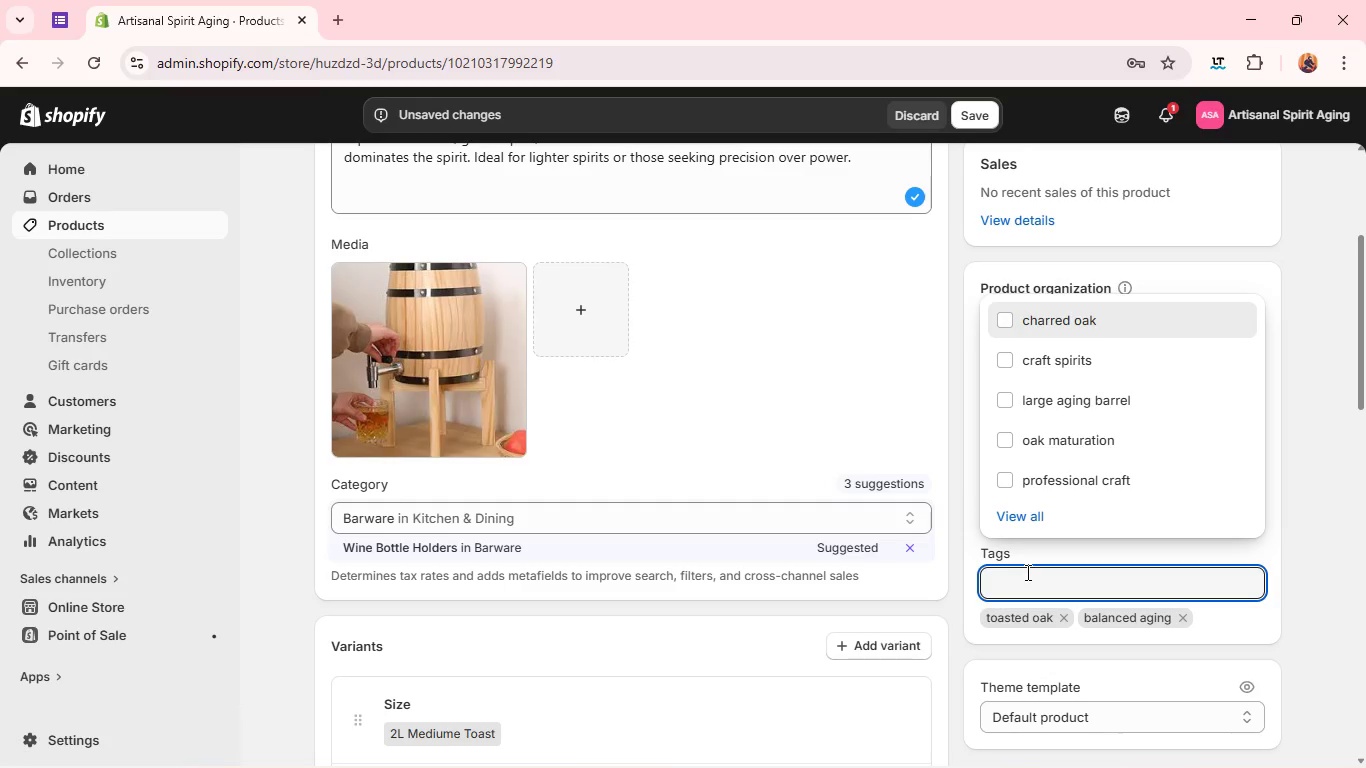 
type(whisk)
 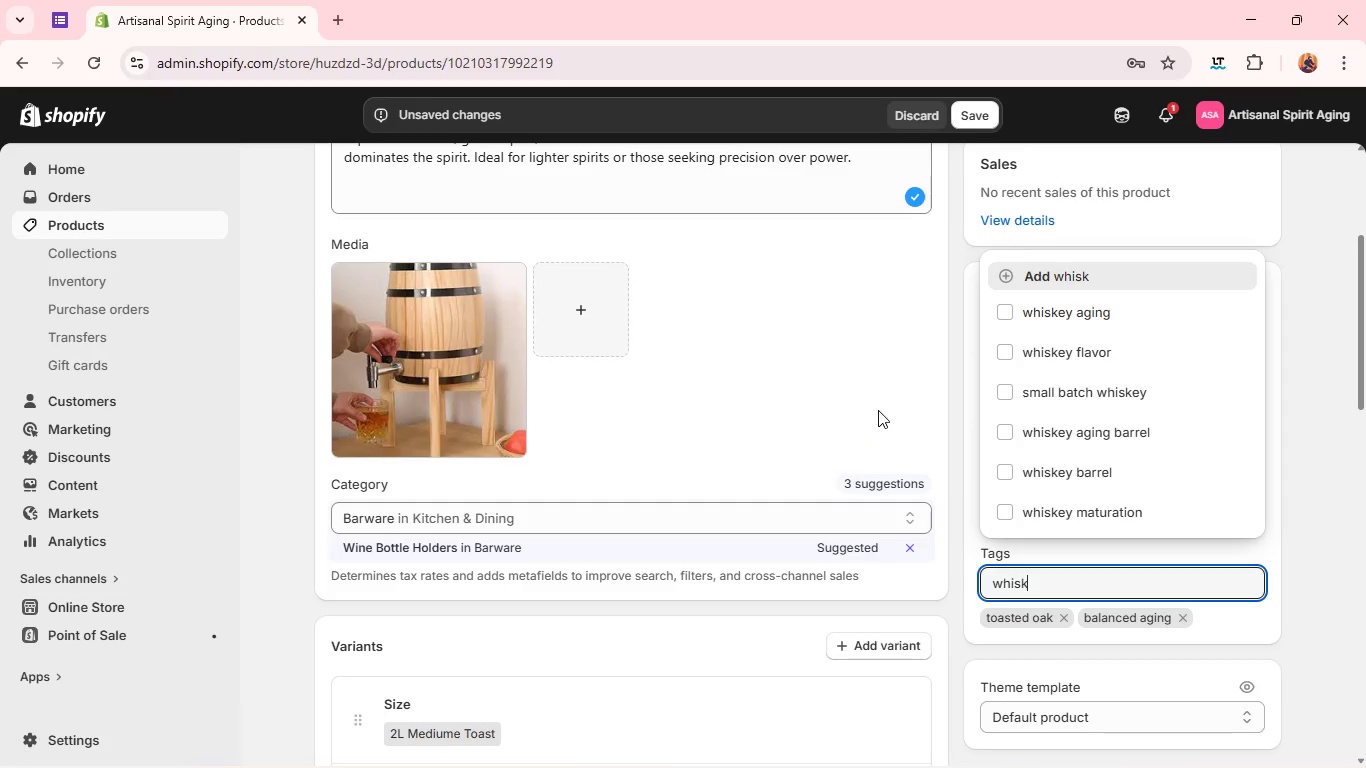 
wait(7.19)
 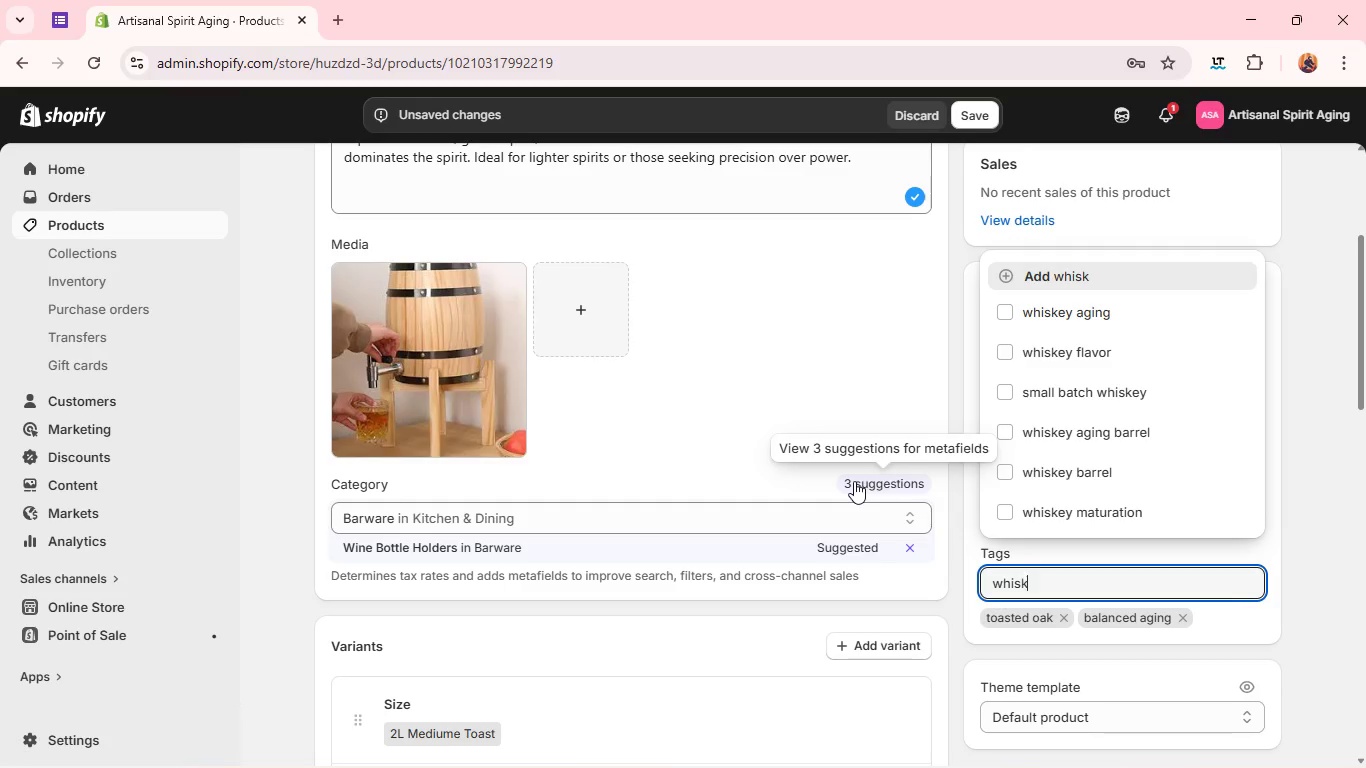 
left_click([1043, 471])
 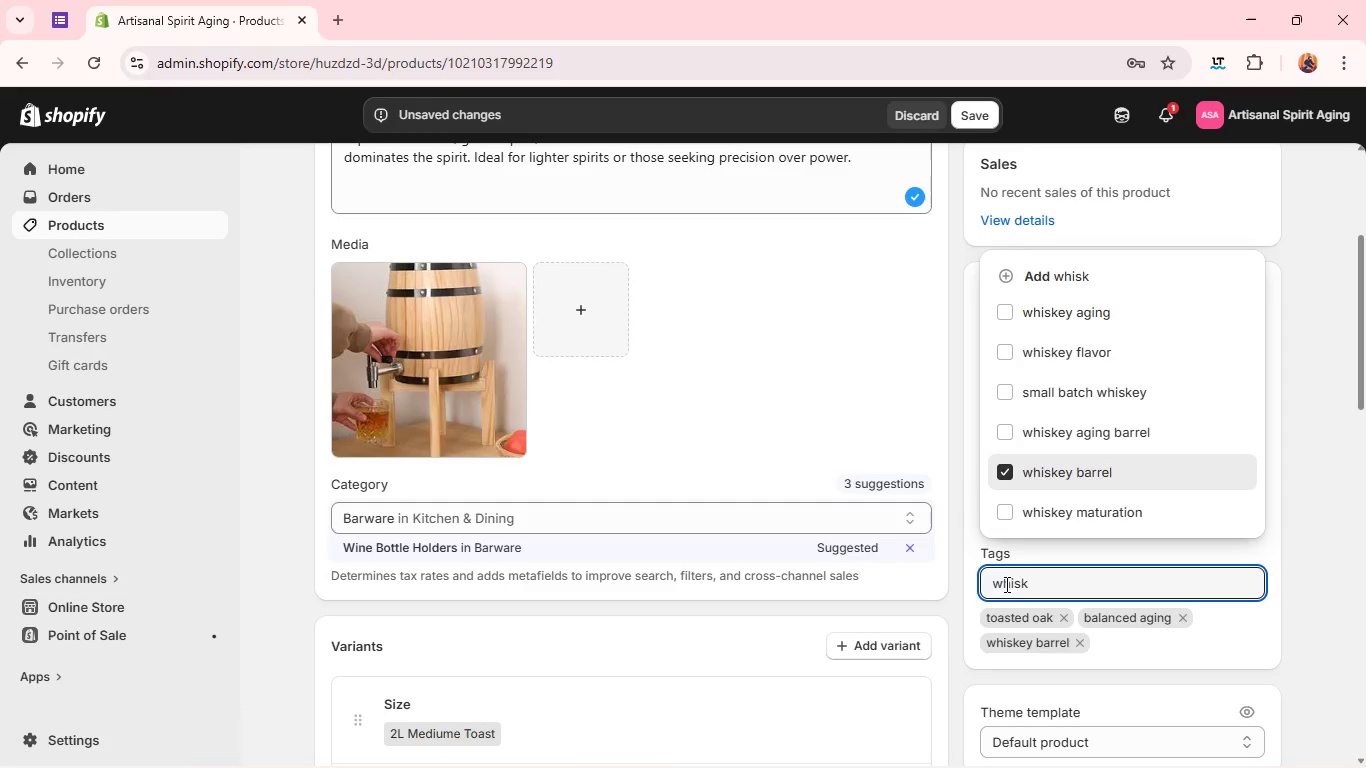 
double_click([1007, 579])
 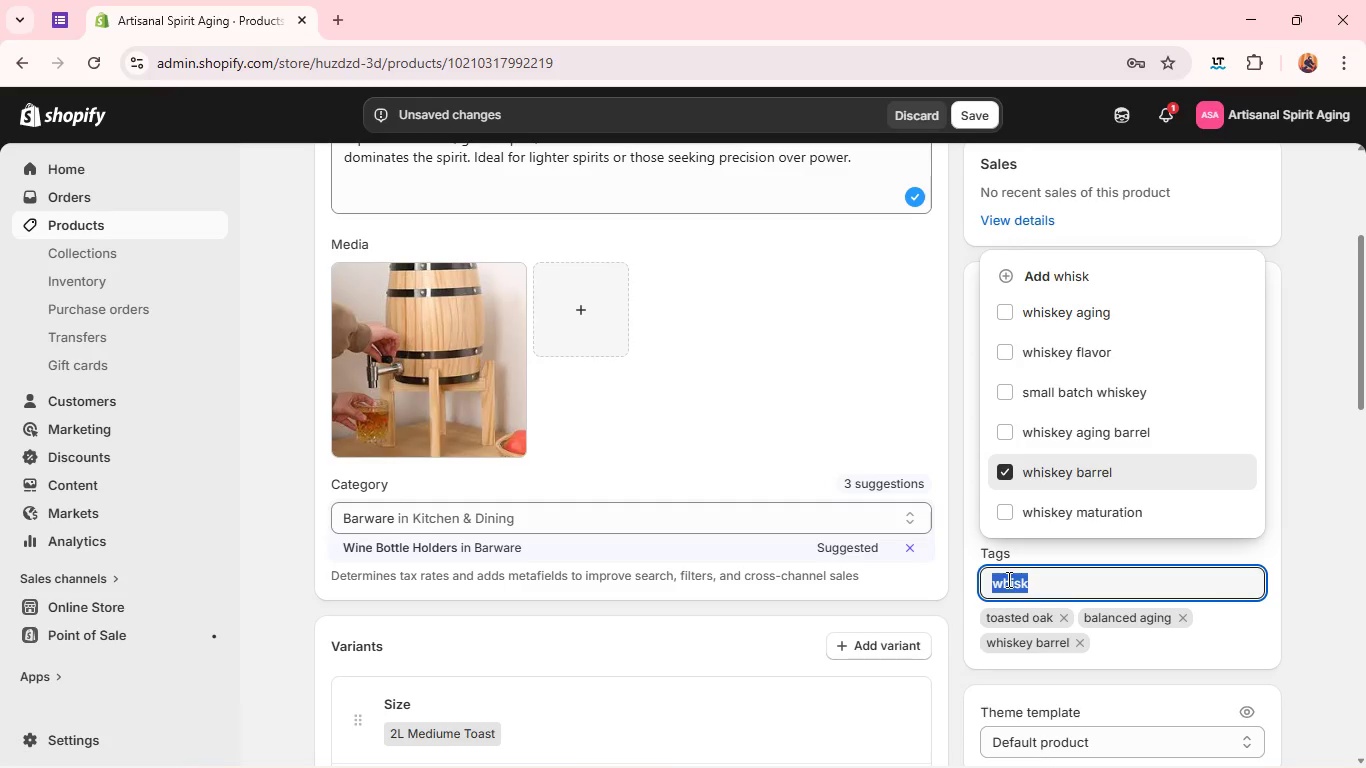 
wait(9.33)
 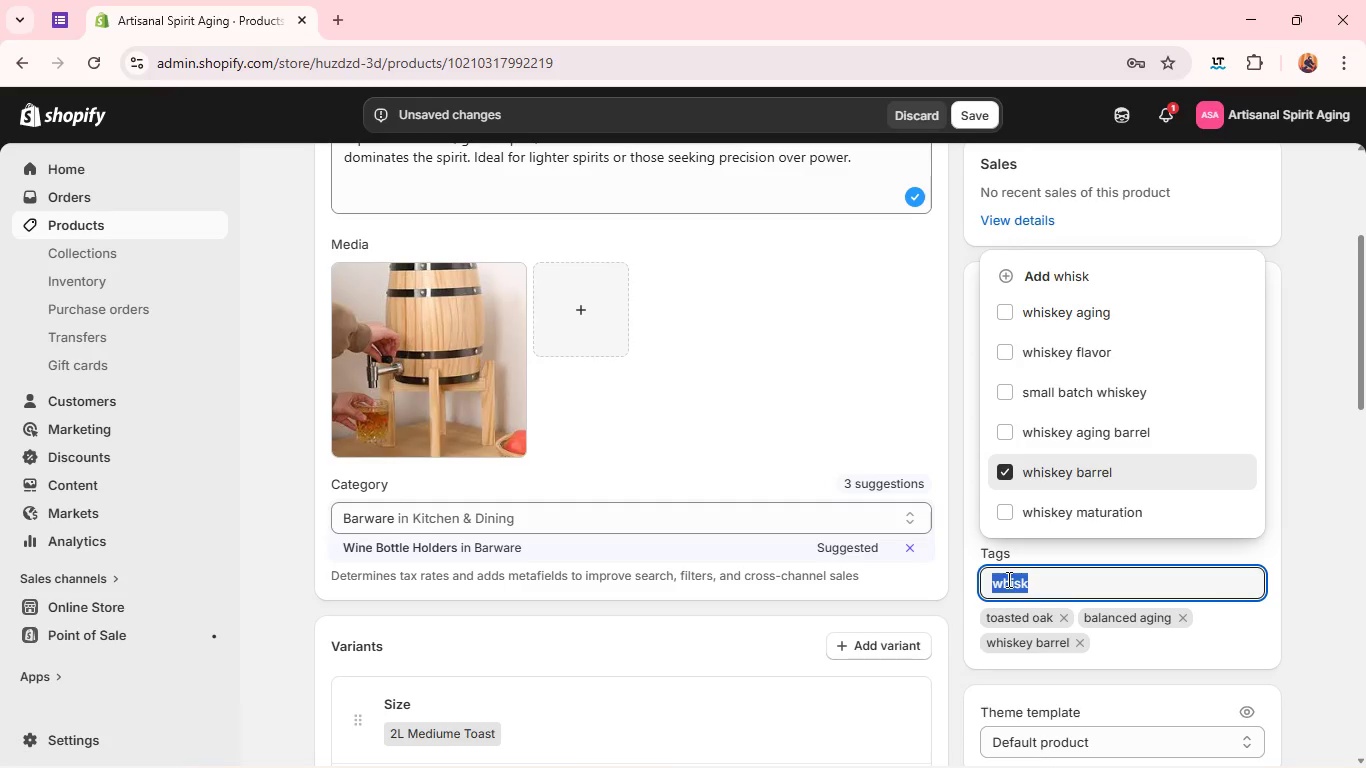 
type(rum a)
 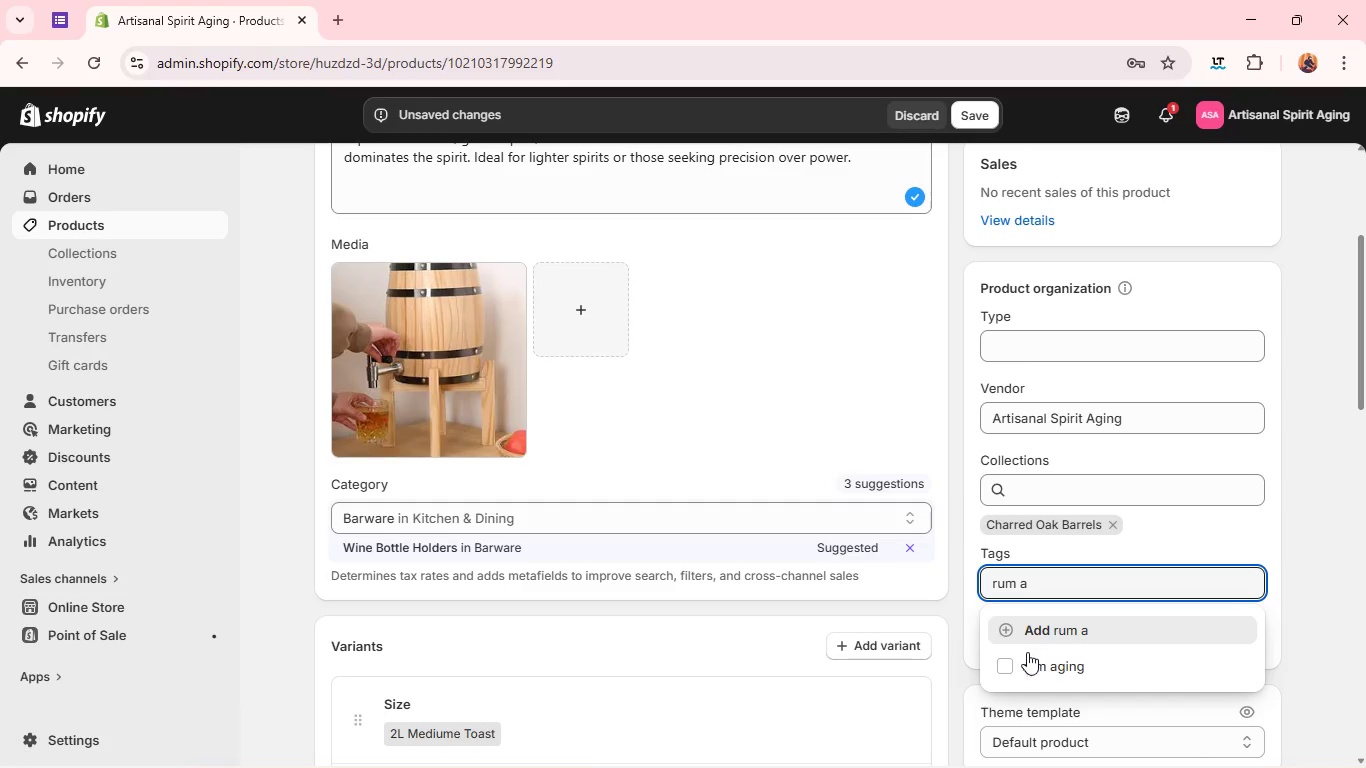 
left_click([1027, 657])
 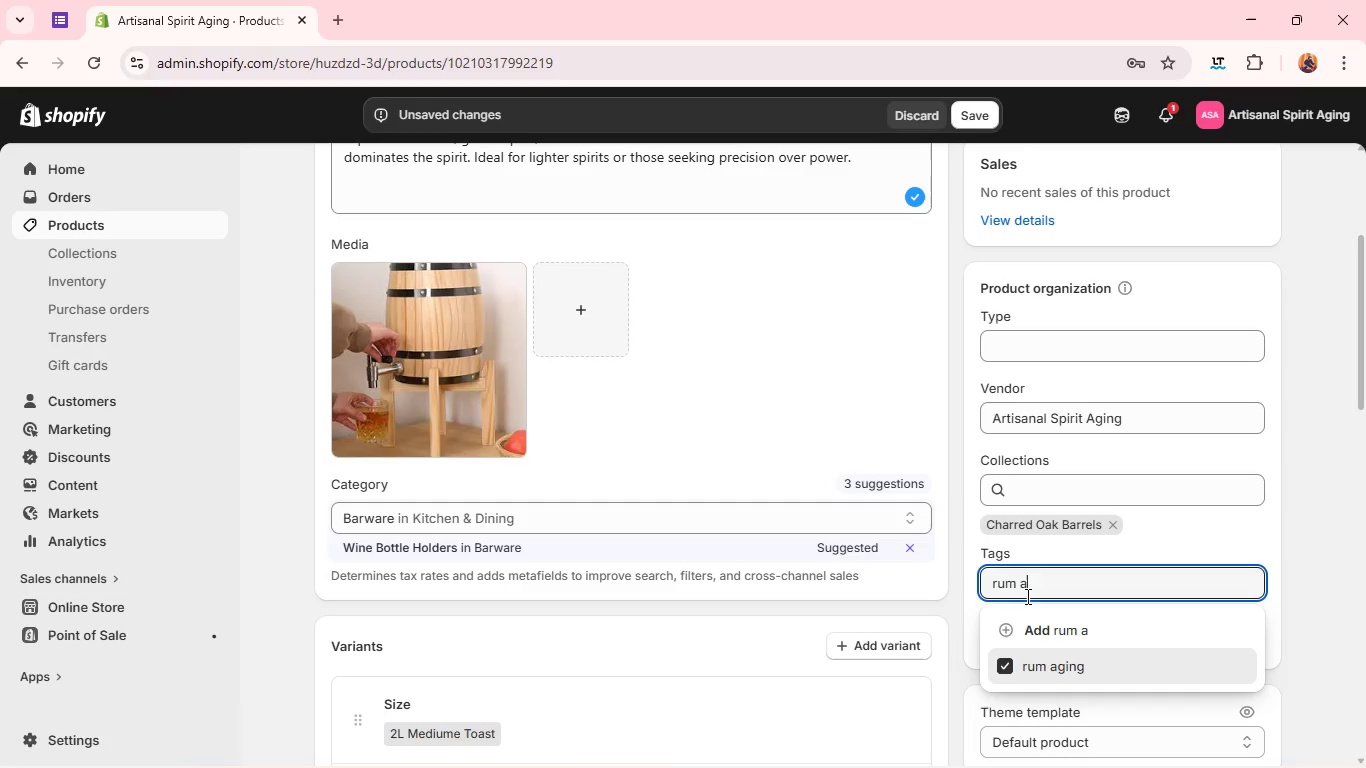 
double_click([1024, 592])
 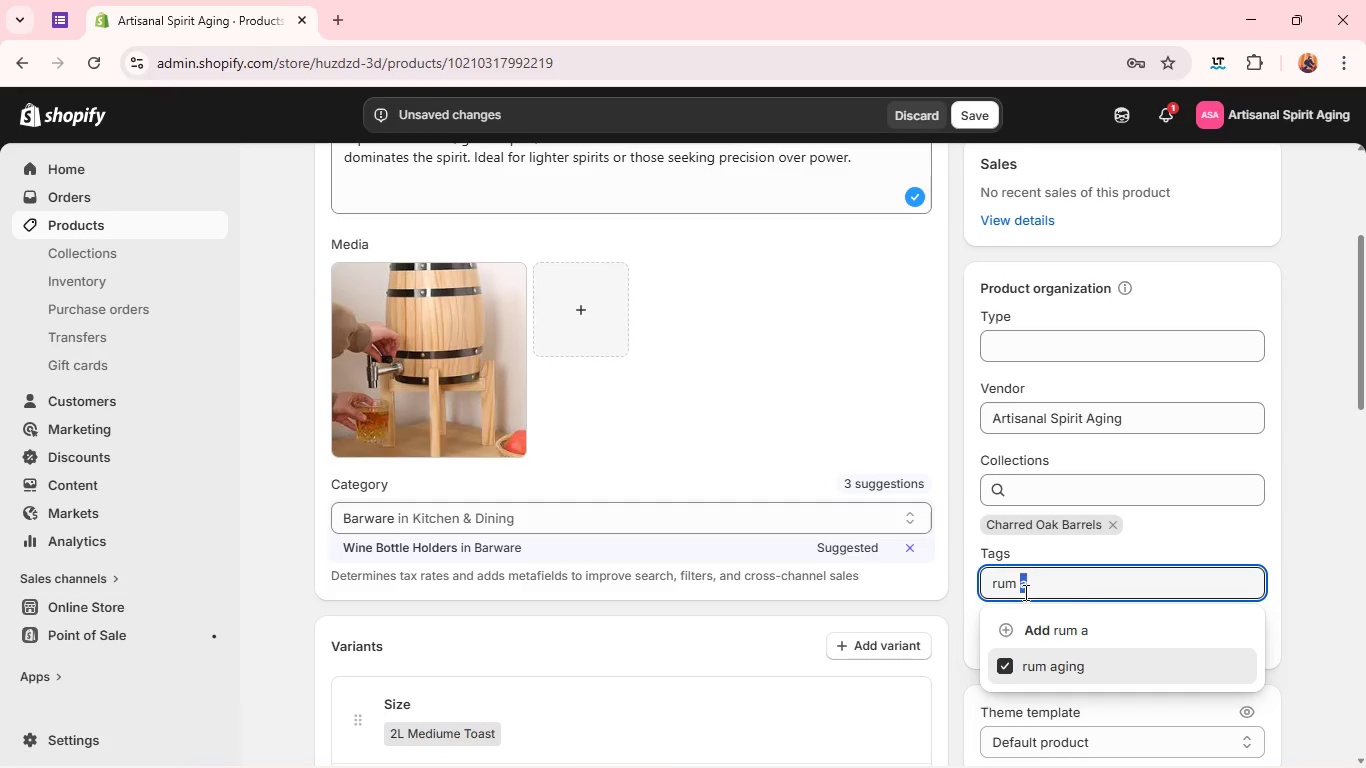 
triple_click([1024, 592])
 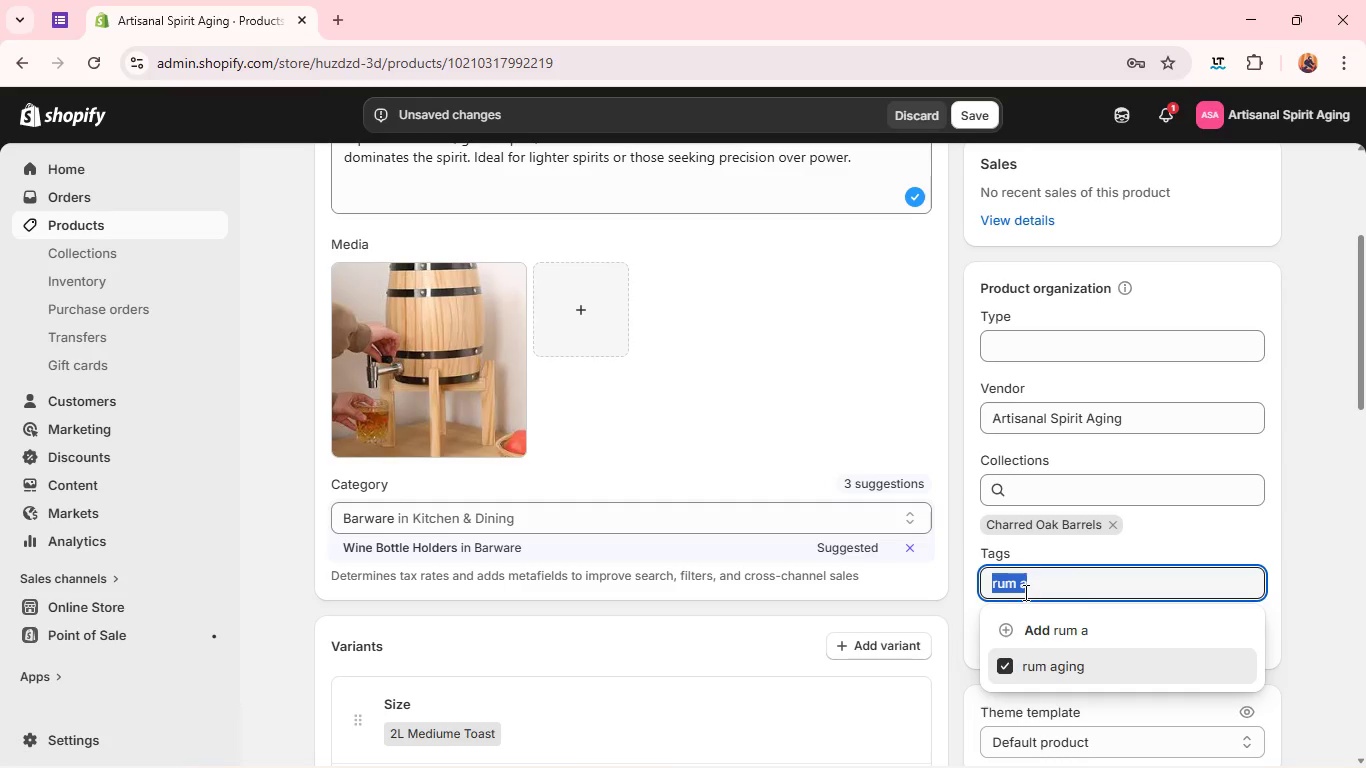 
type(classic oak )
 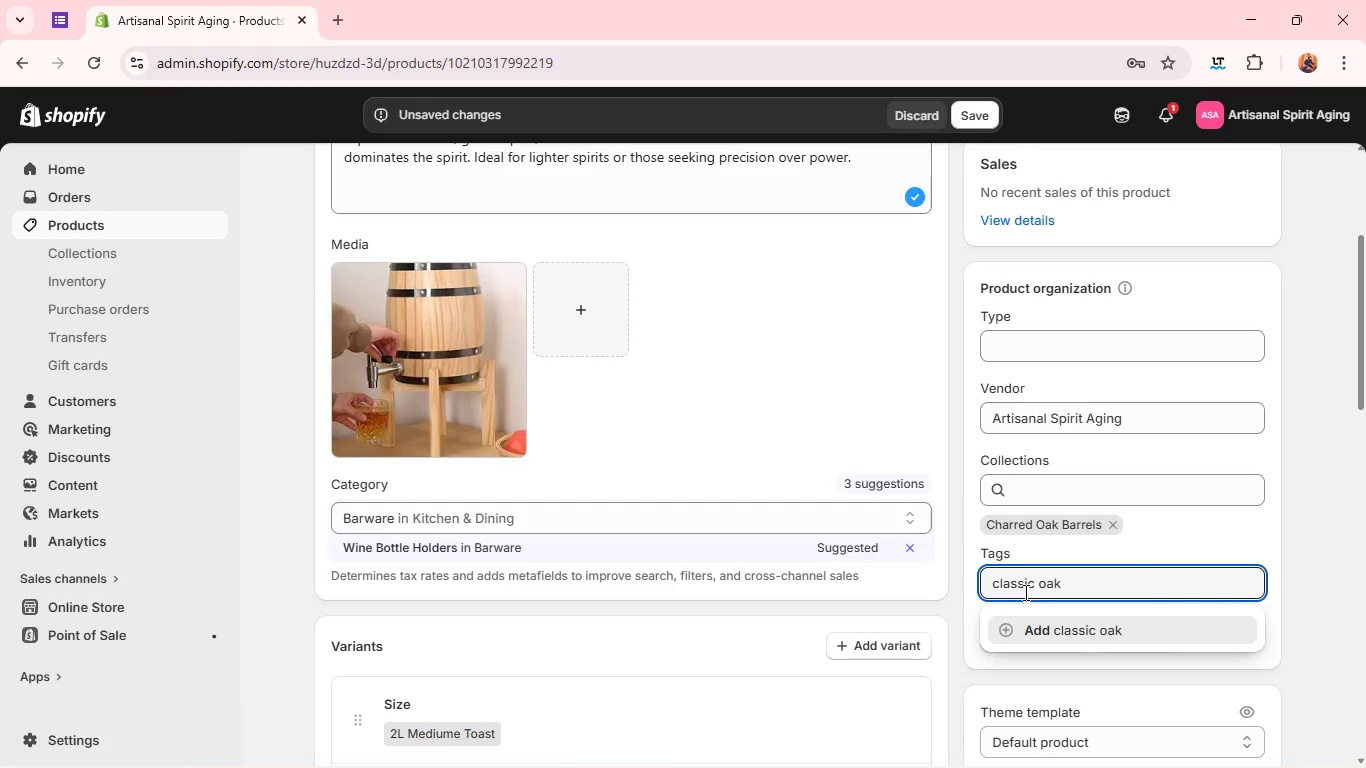 
type(prfile)
 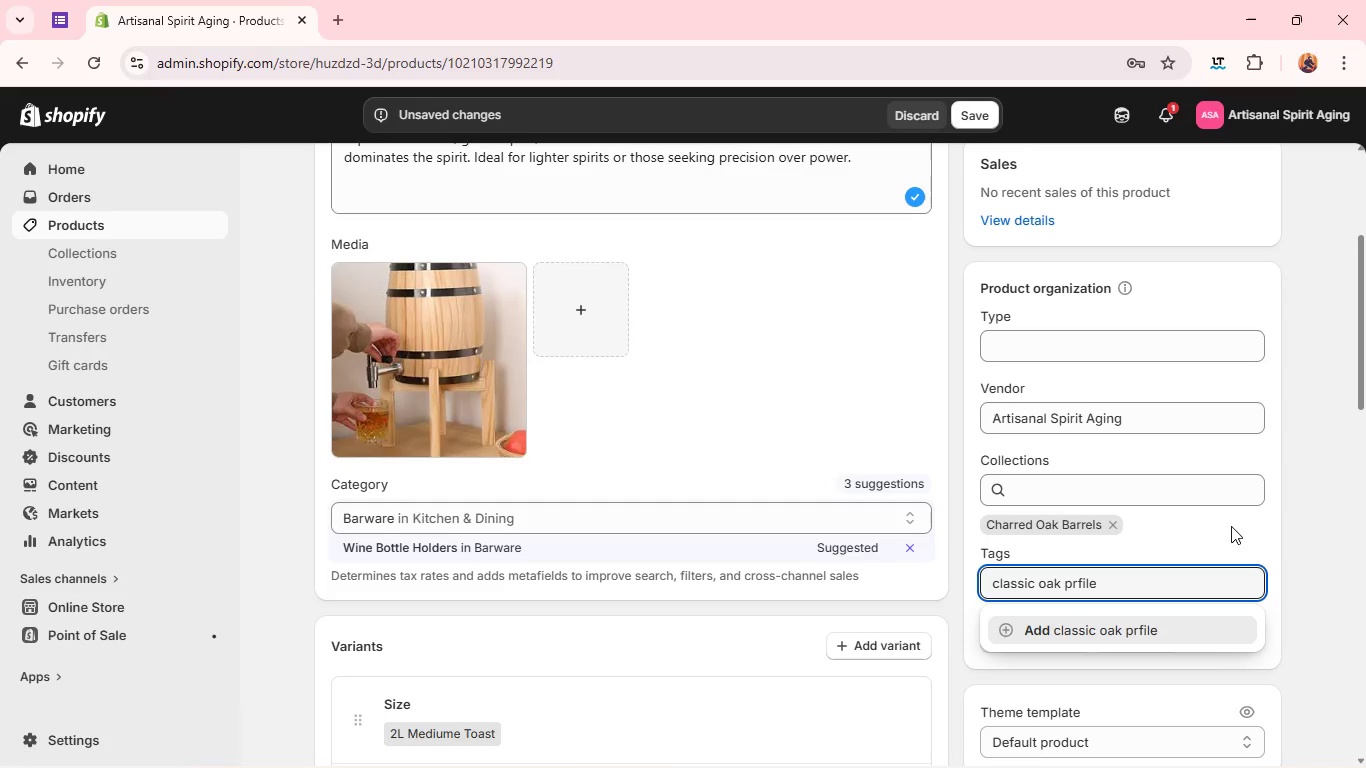 
left_click([1275, 527])
 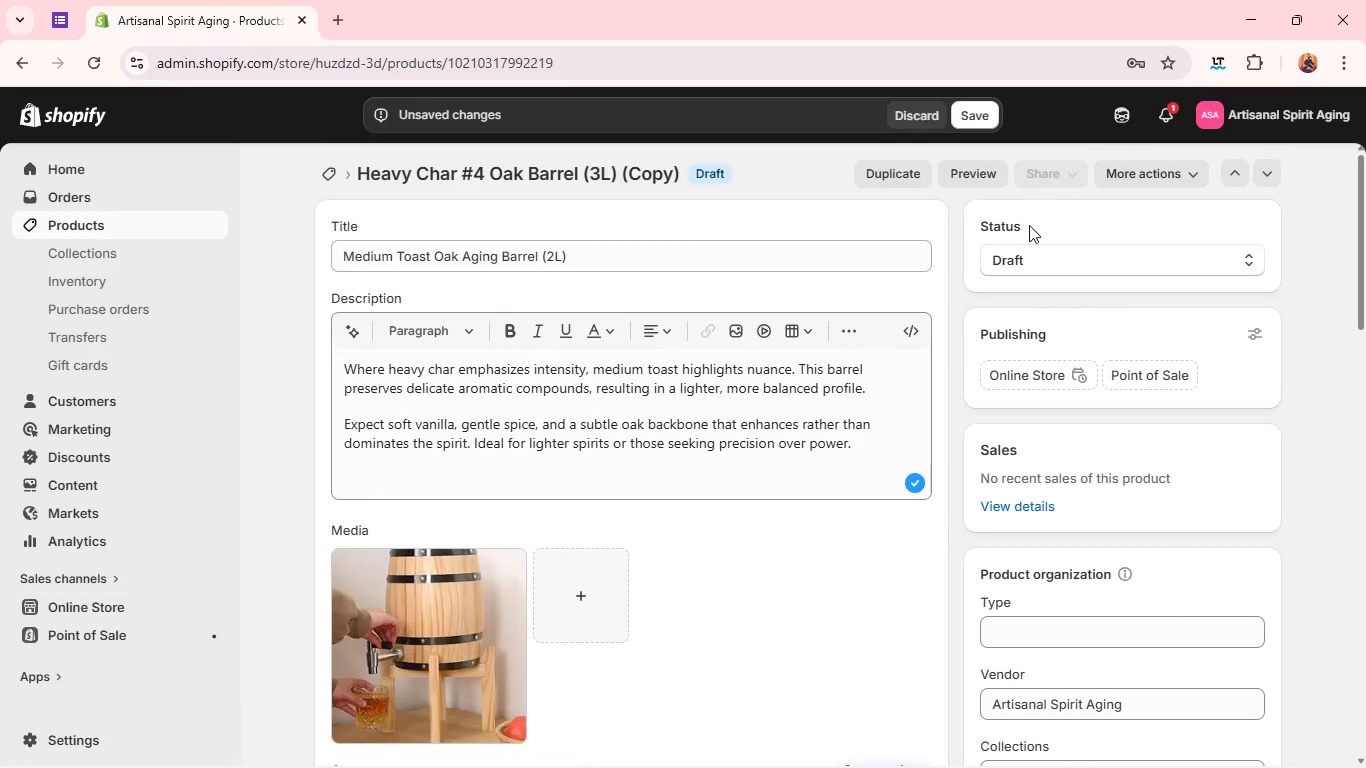 
left_click([1029, 261])
 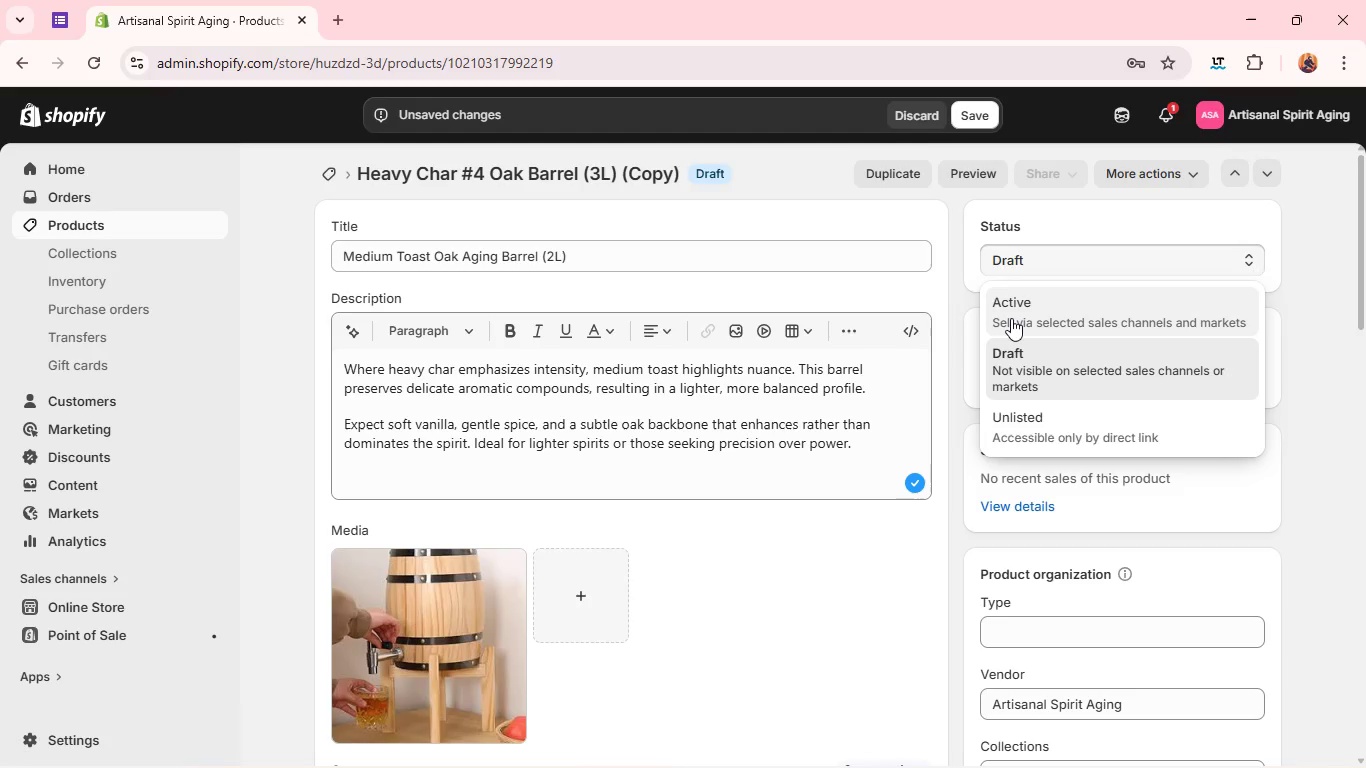 
left_click([1011, 318])
 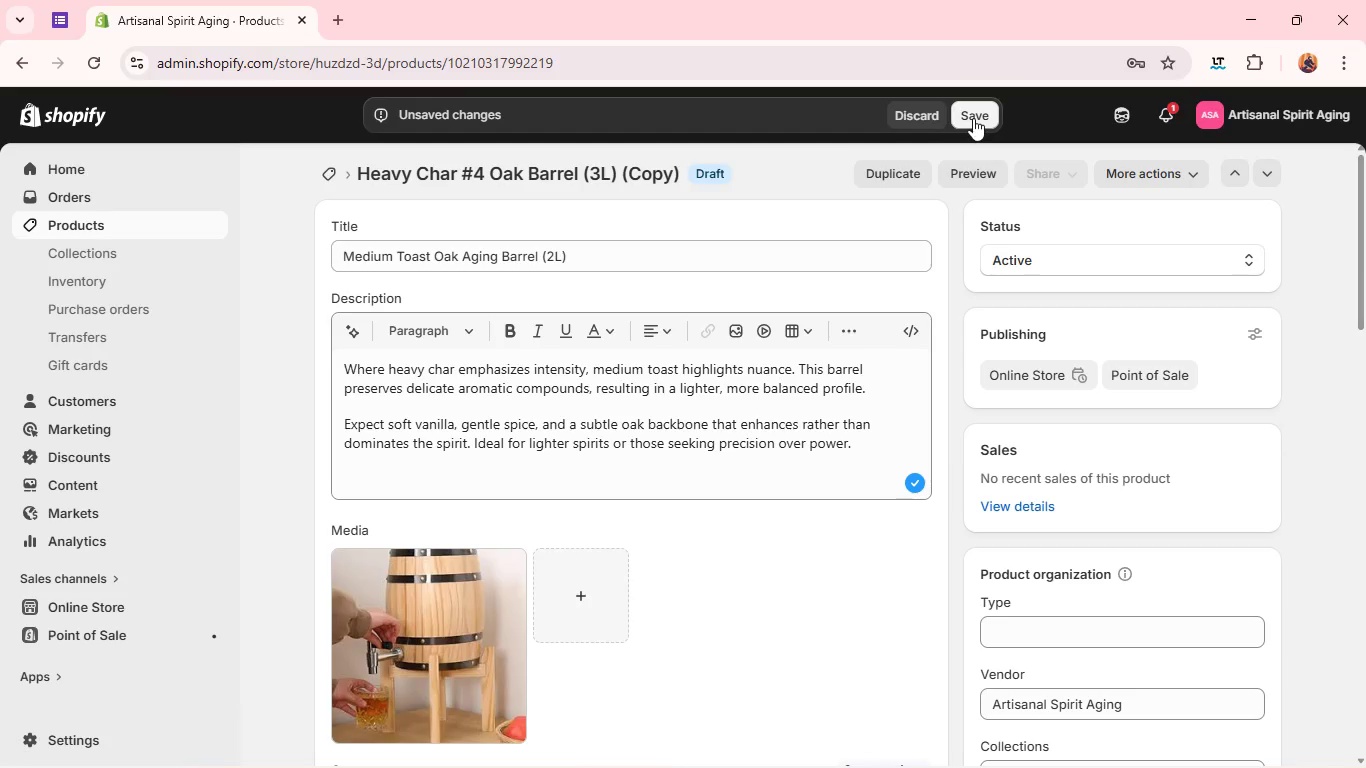 
left_click([972, 117])
 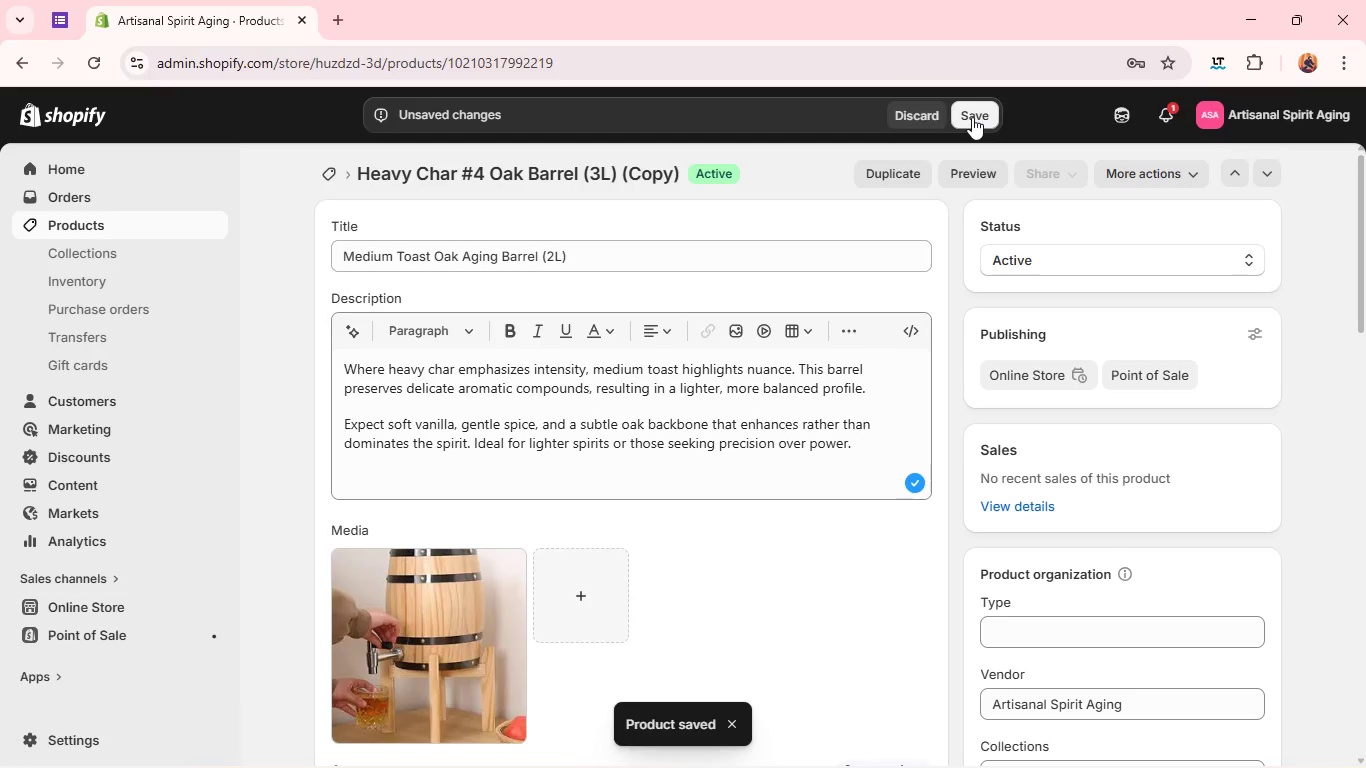 
wait(13.66)
 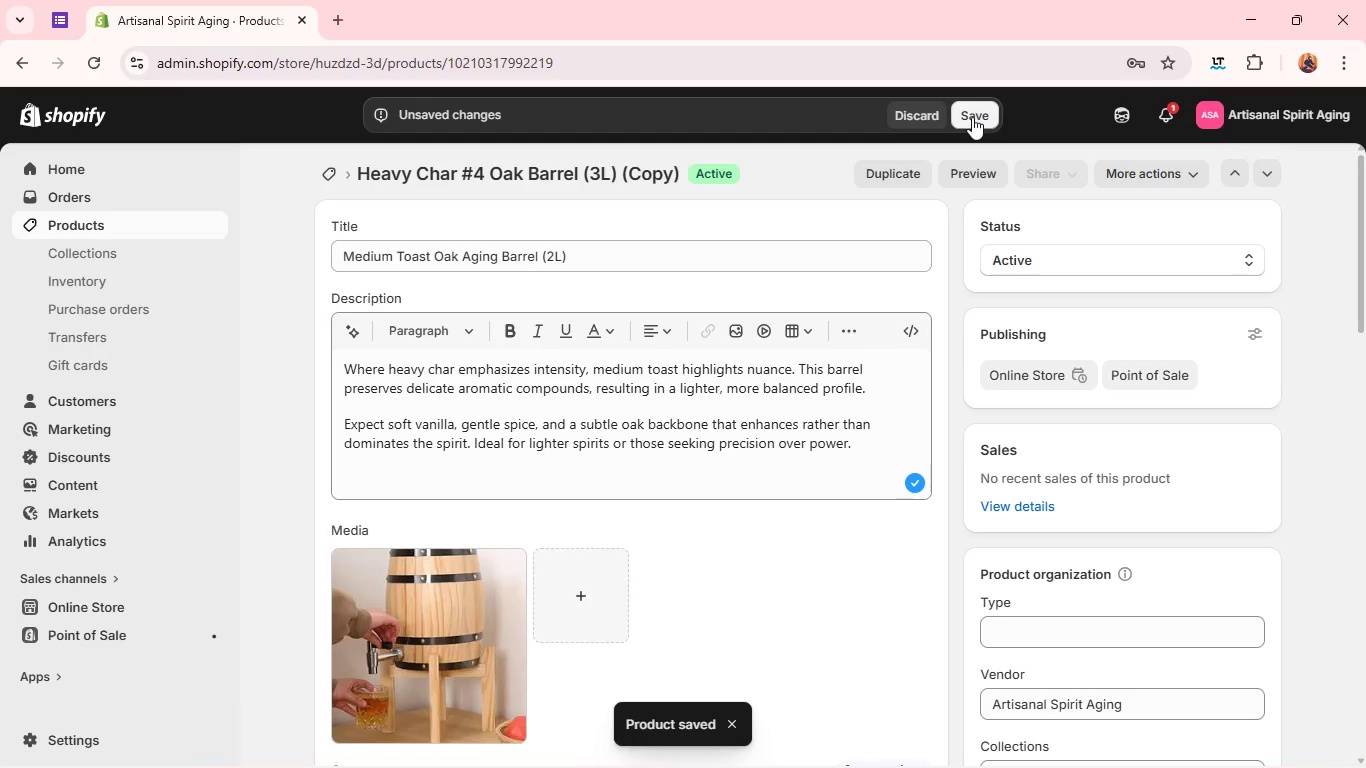 
left_click([894, 173])
 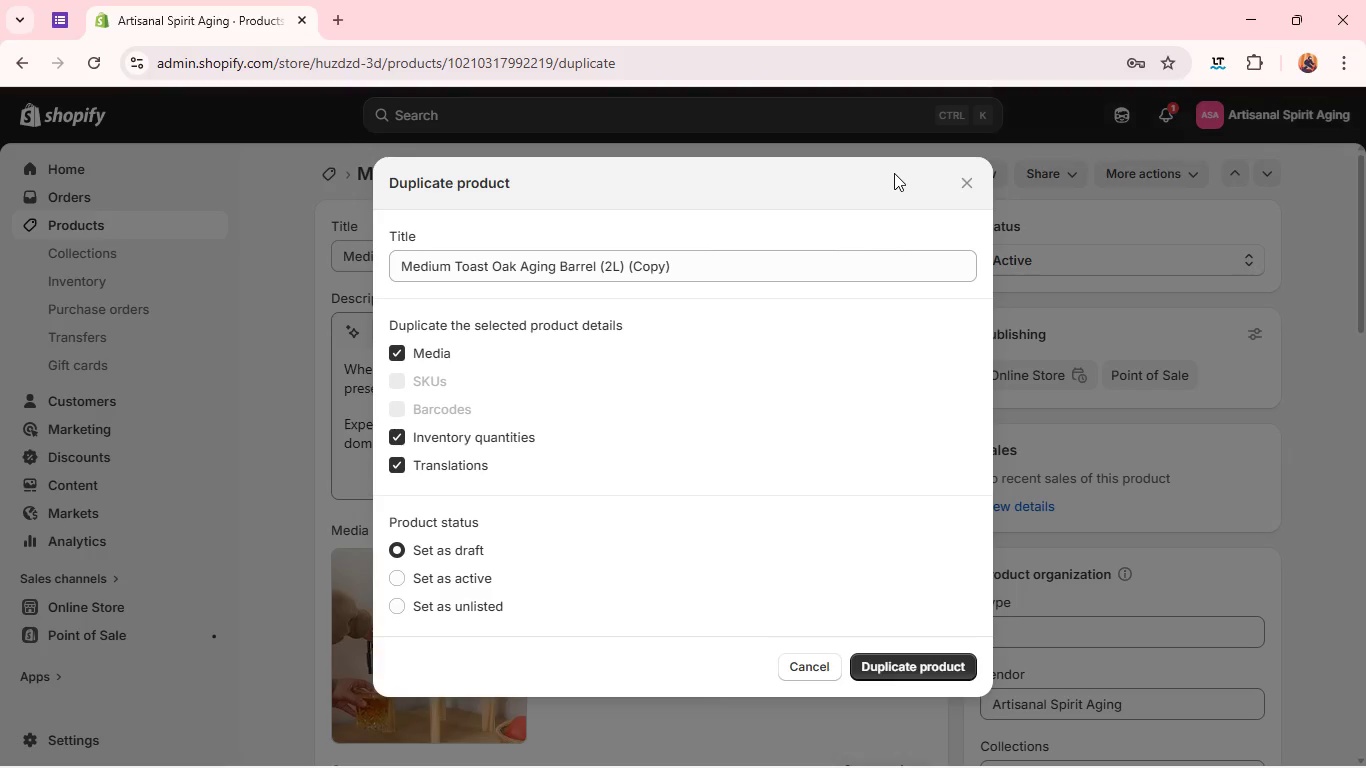 
wait(5.3)
 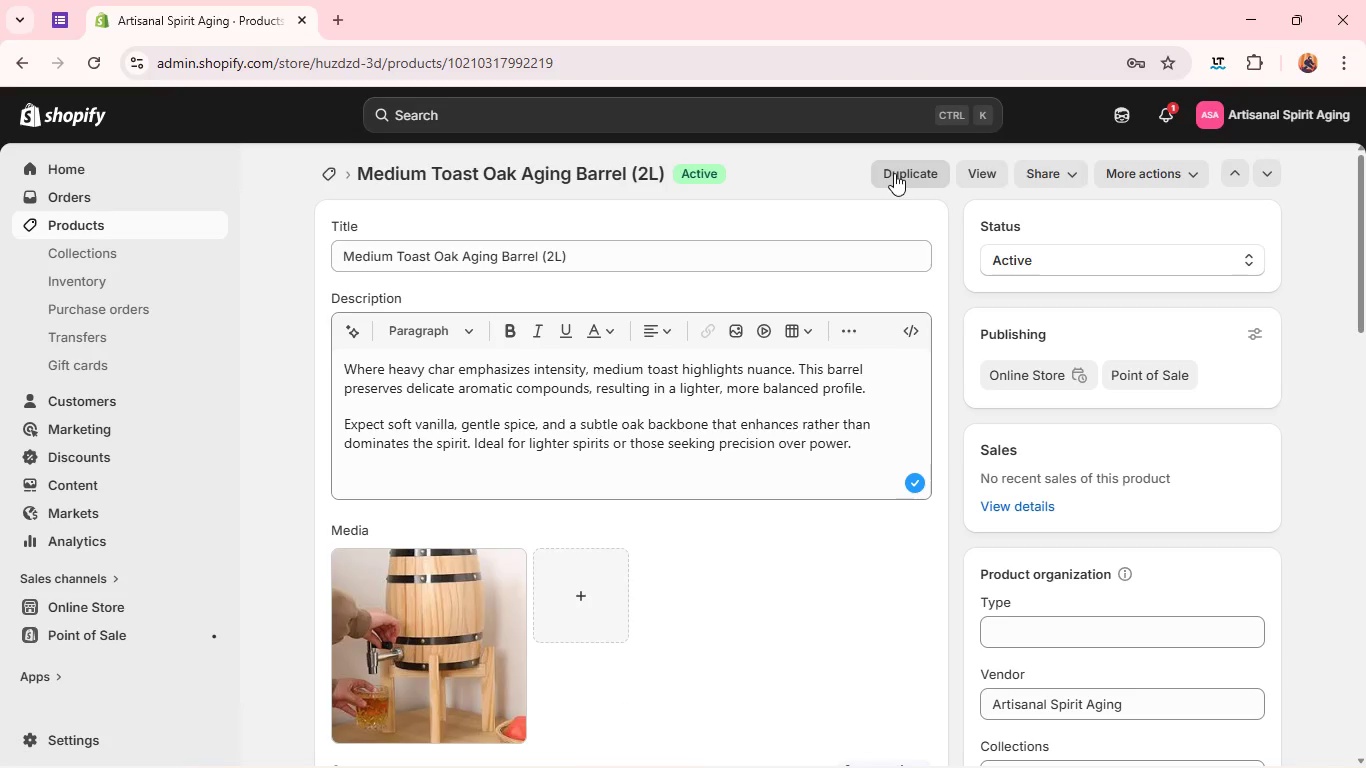 
left_click([891, 665])
 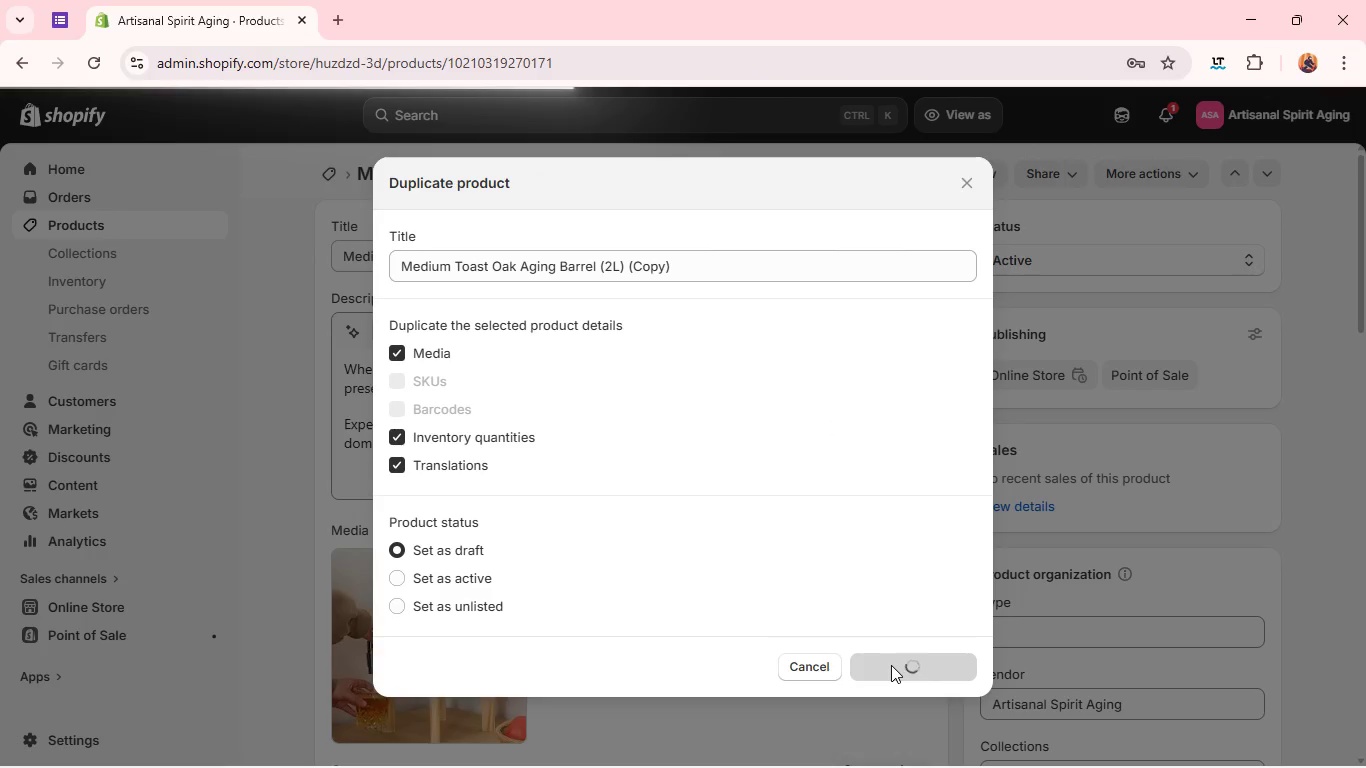 
wait(10.52)
 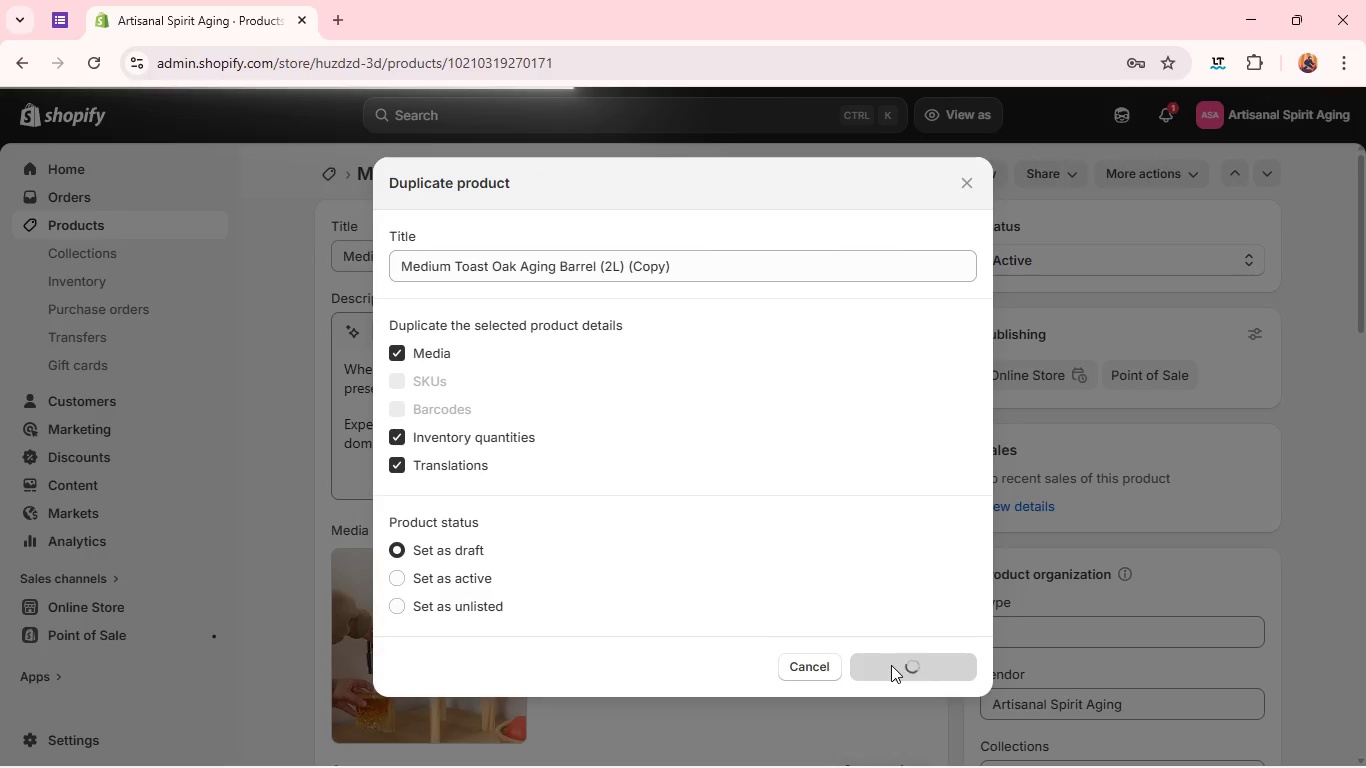 
double_click([813, 252])
 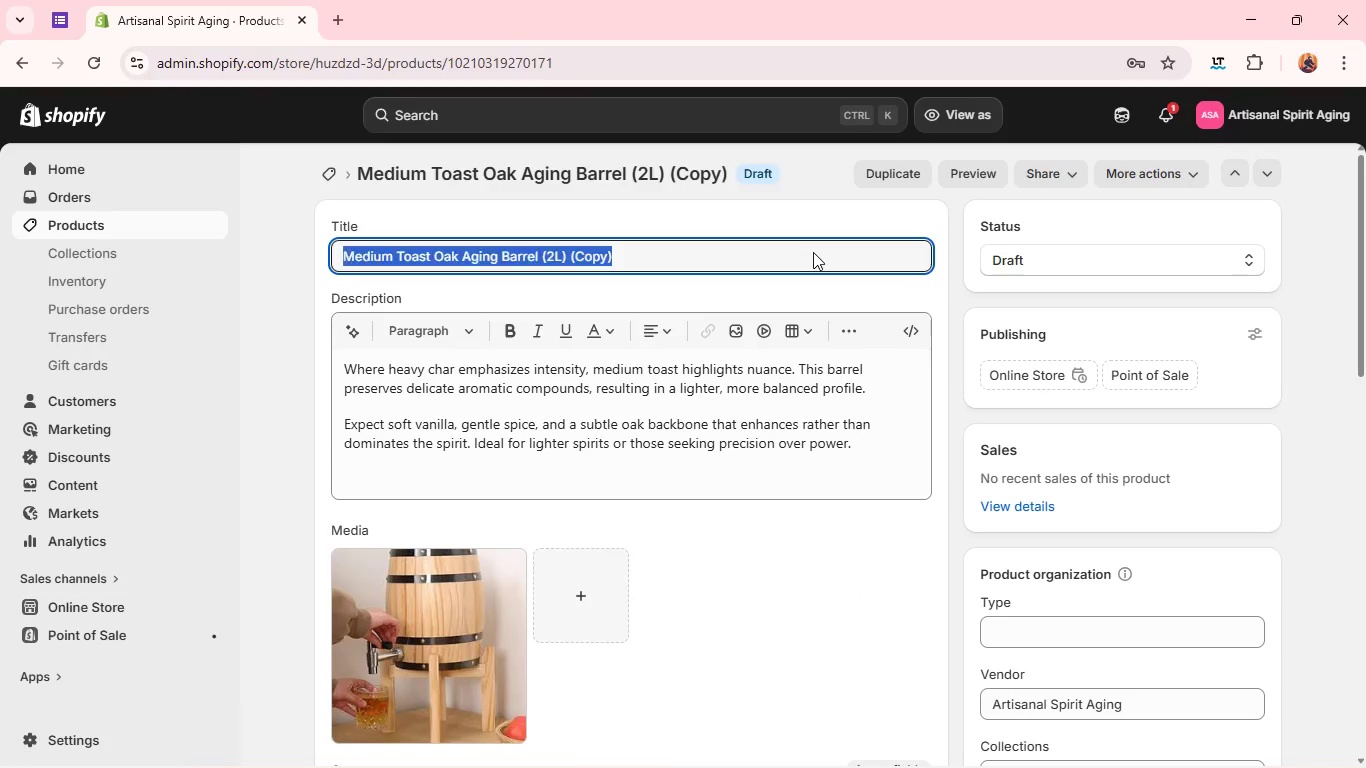 
triple_click([813, 252])
 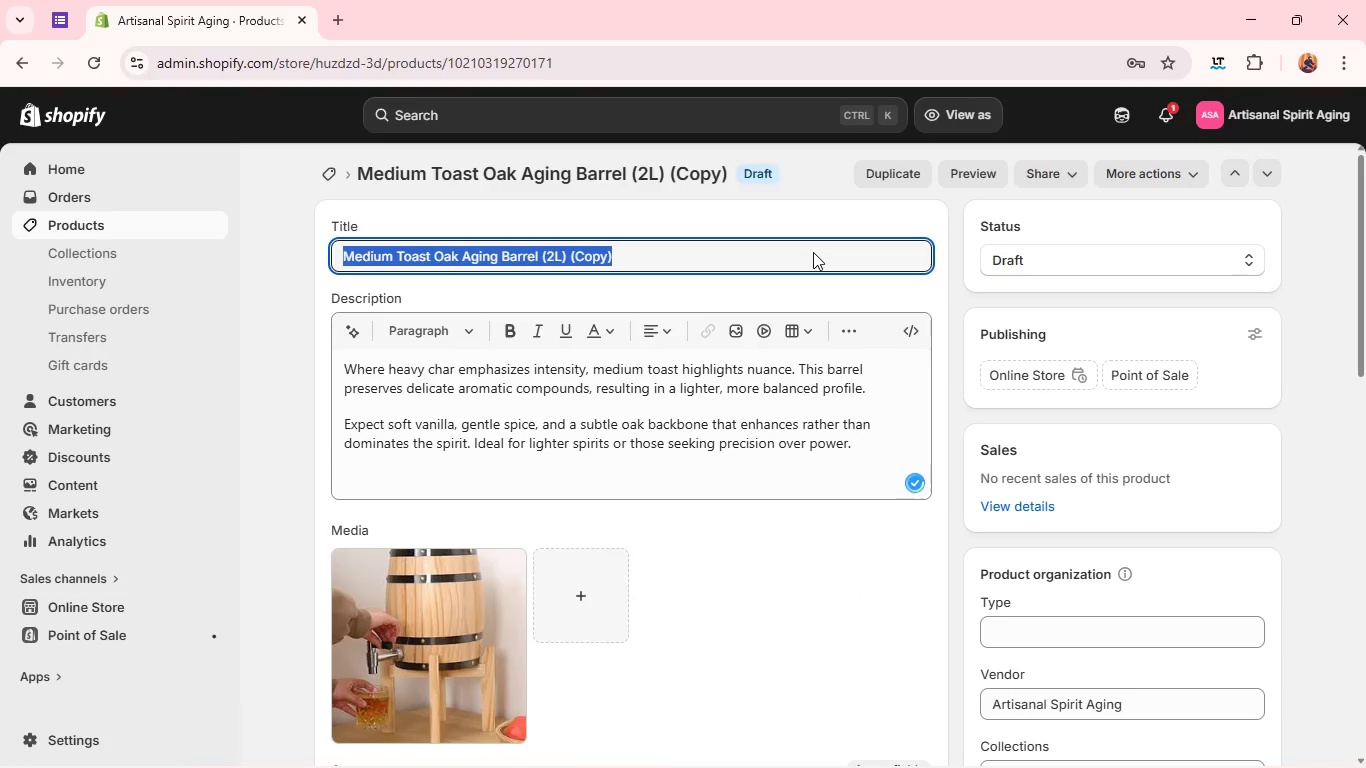 
key(Backspace)
 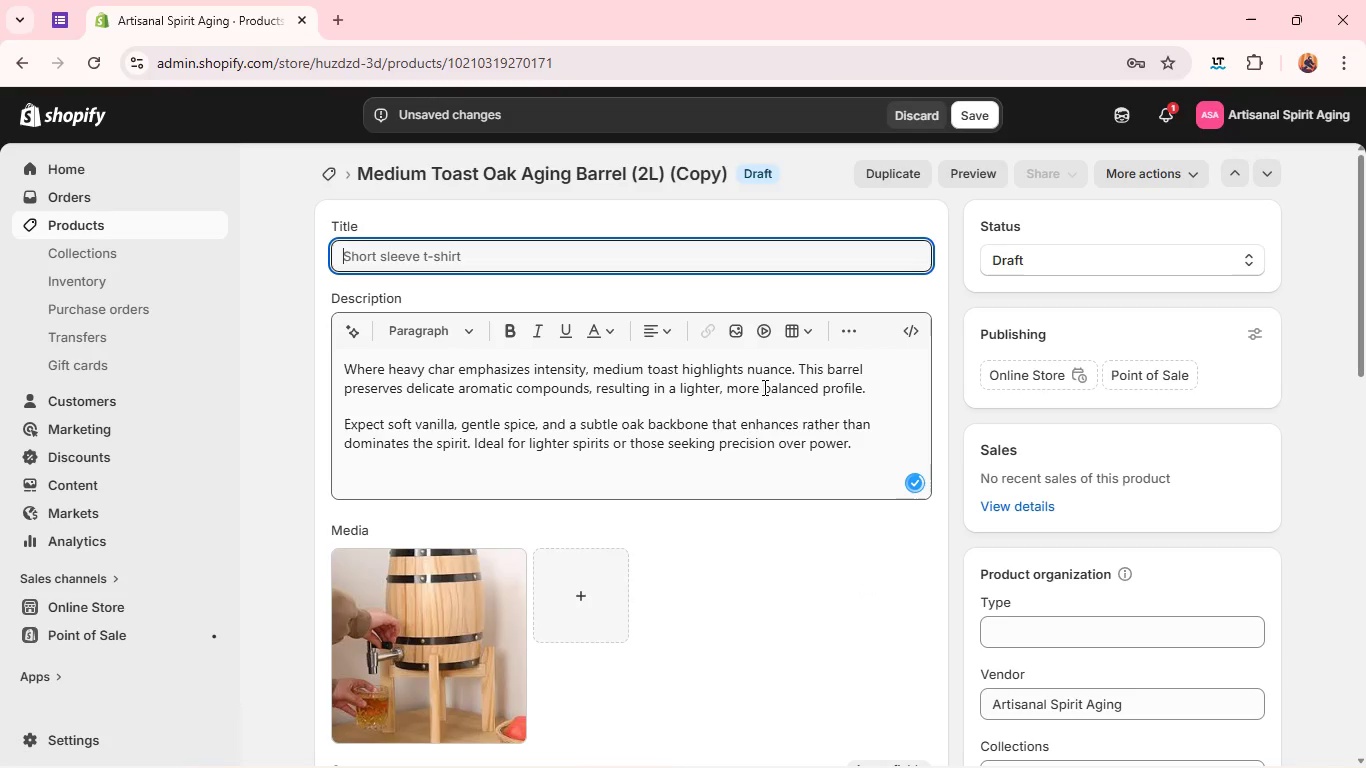 
left_click([757, 405])
 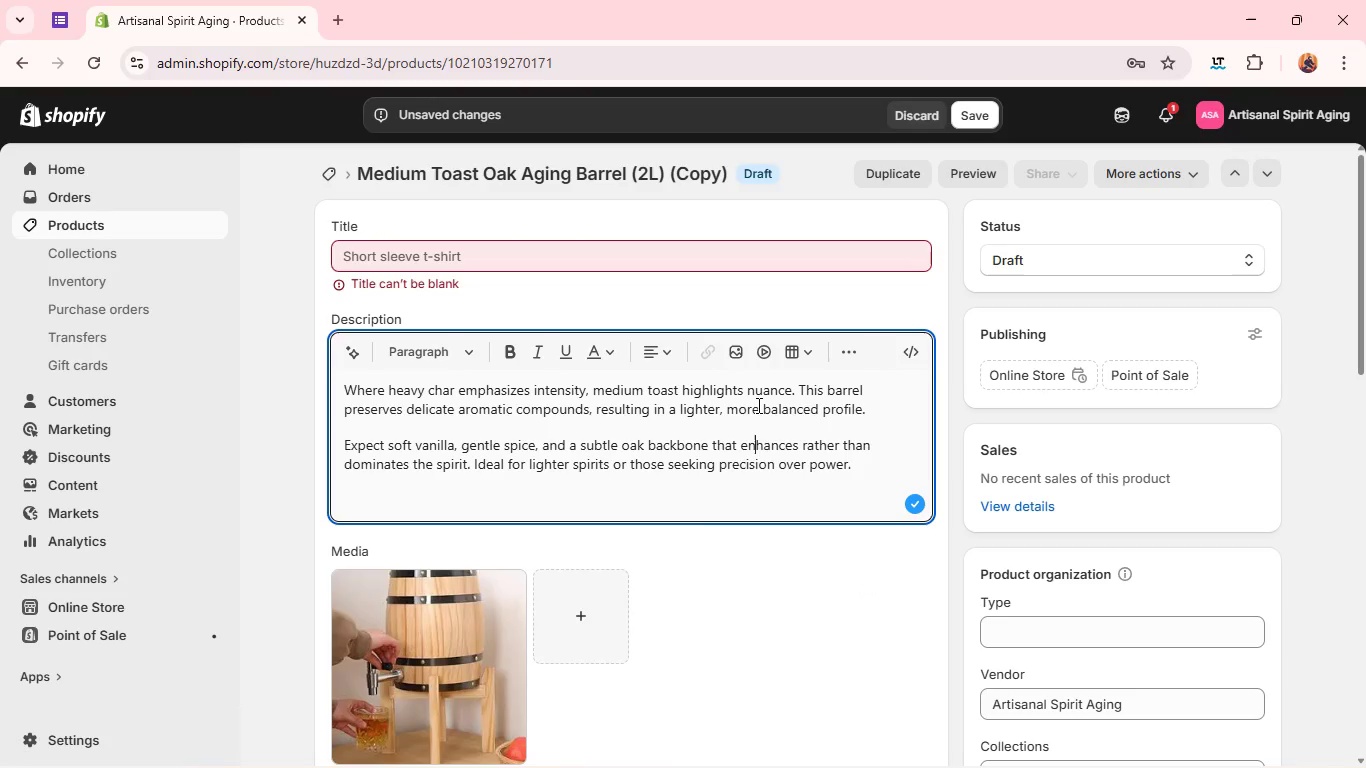 
key(Control+ControlLeft)
 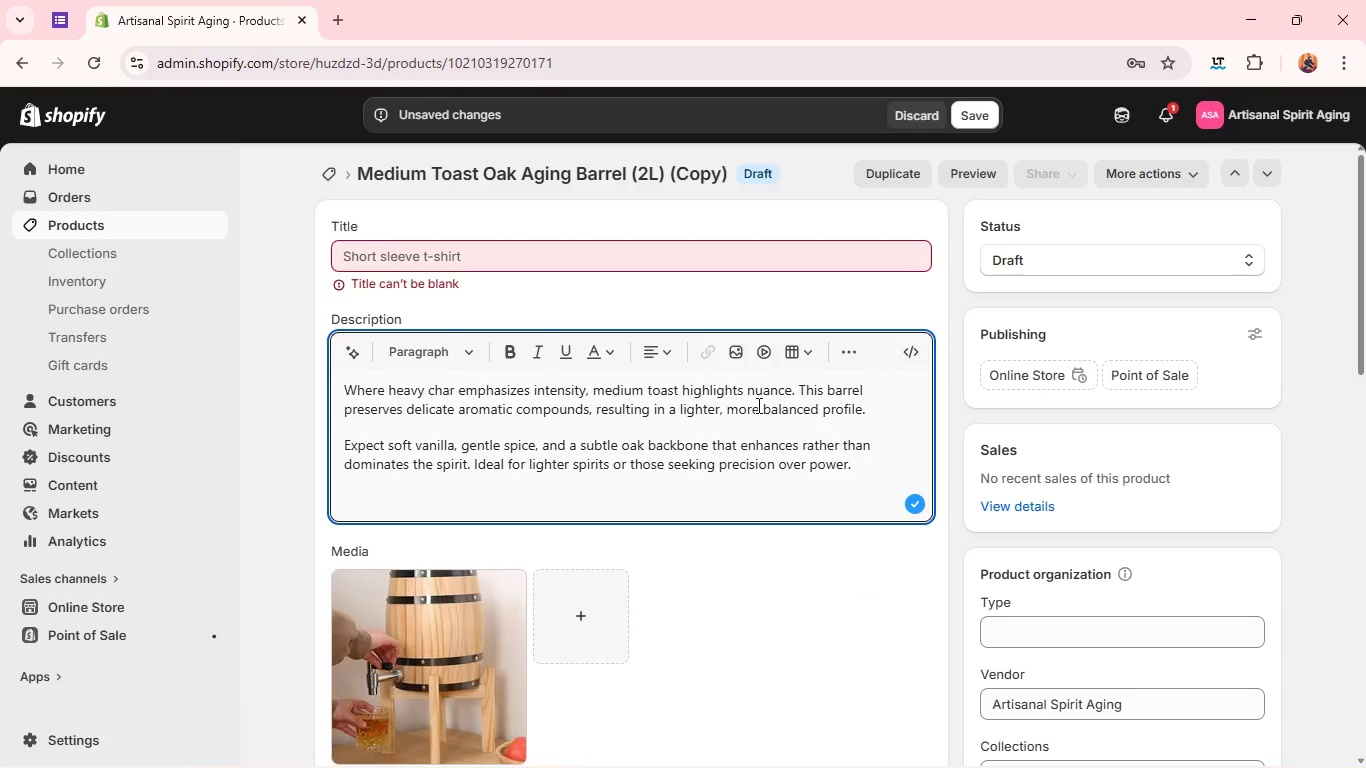 
key(Control+A)
 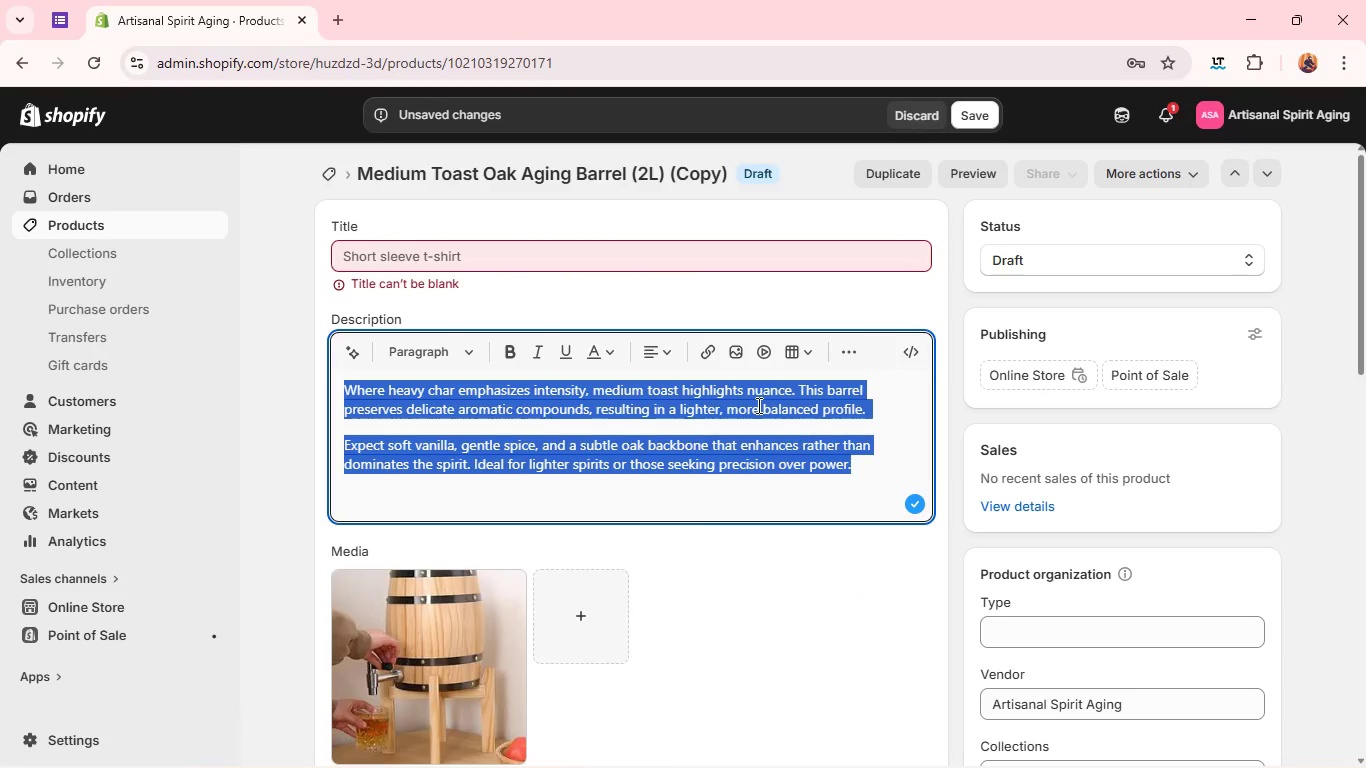 
key(Control+Backspace)
 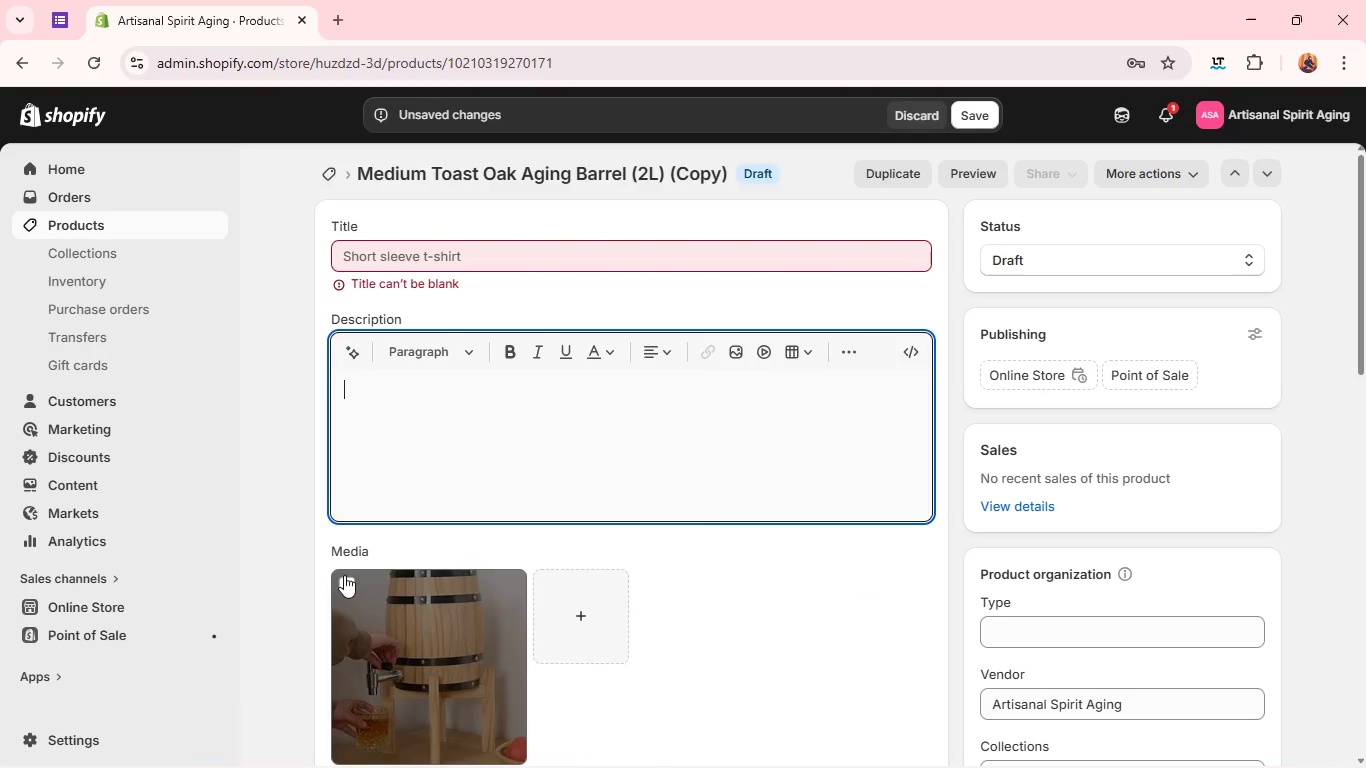 
left_click([342, 575])
 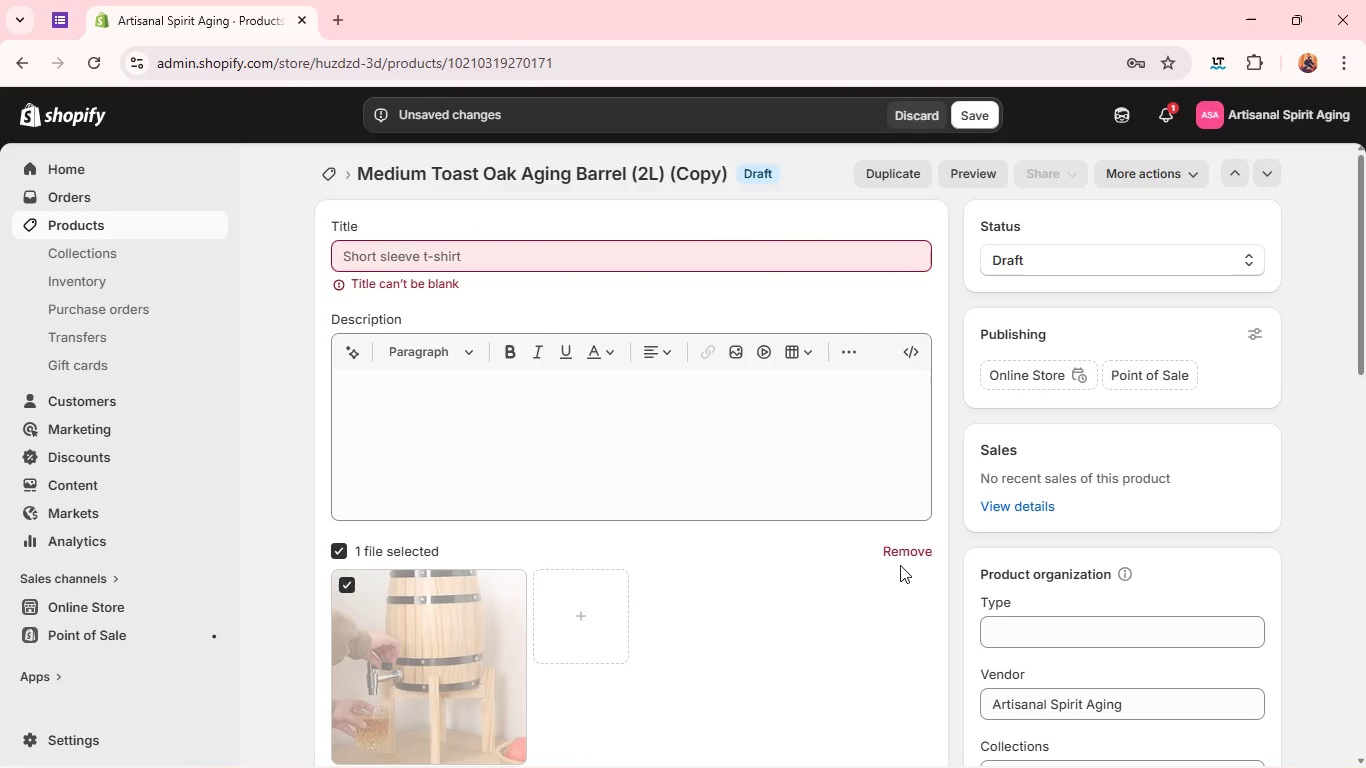 
left_click([900, 558])
 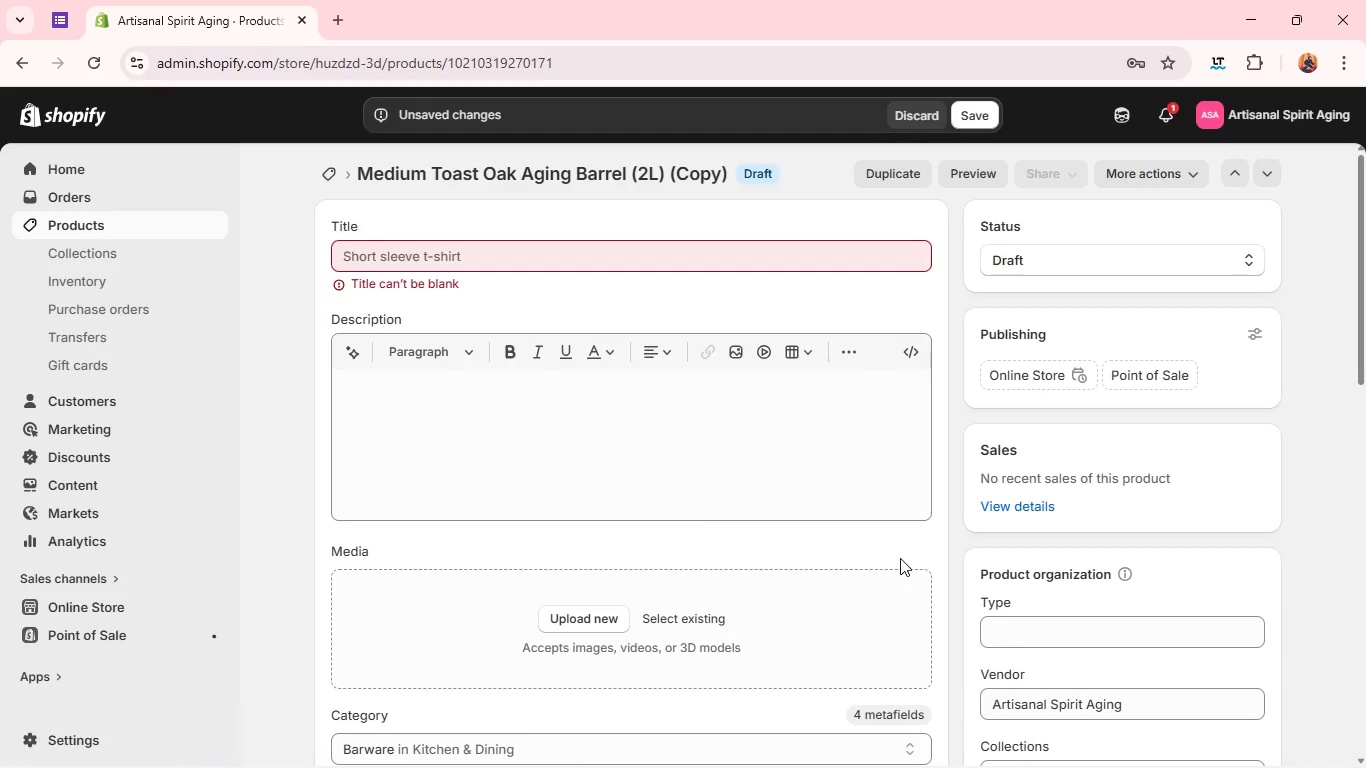 
wait(7.27)
 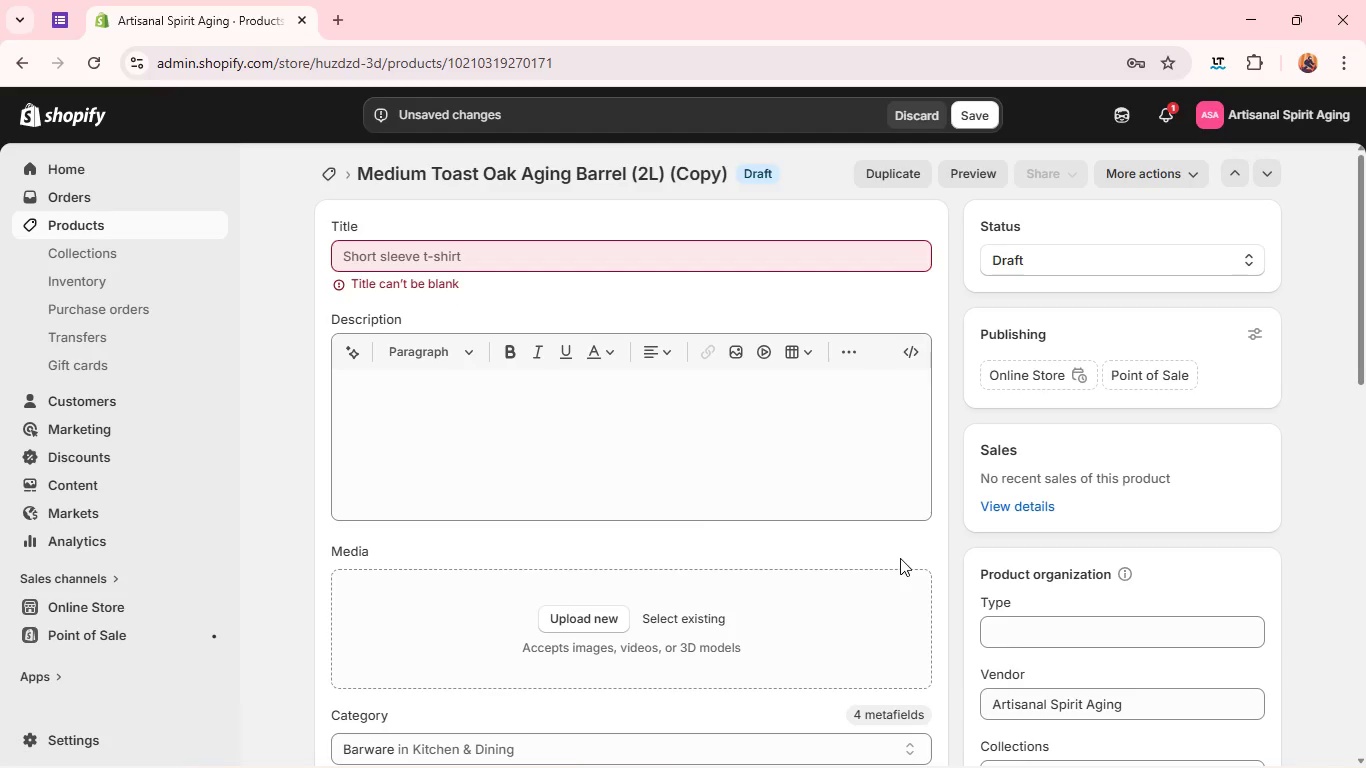 
left_click([800, 261])
 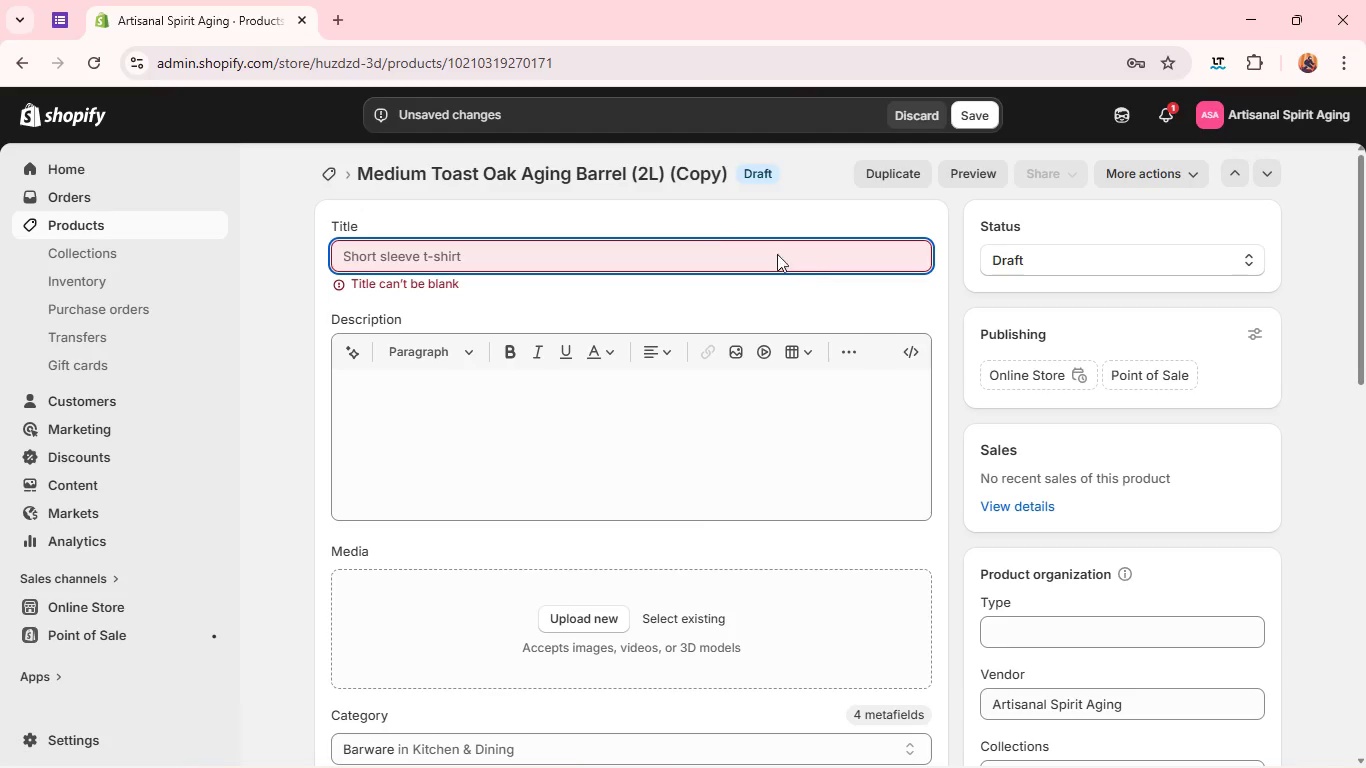 
type(American whit Ok)
key(Backspace)
type(ak BArrel (%L0a)
 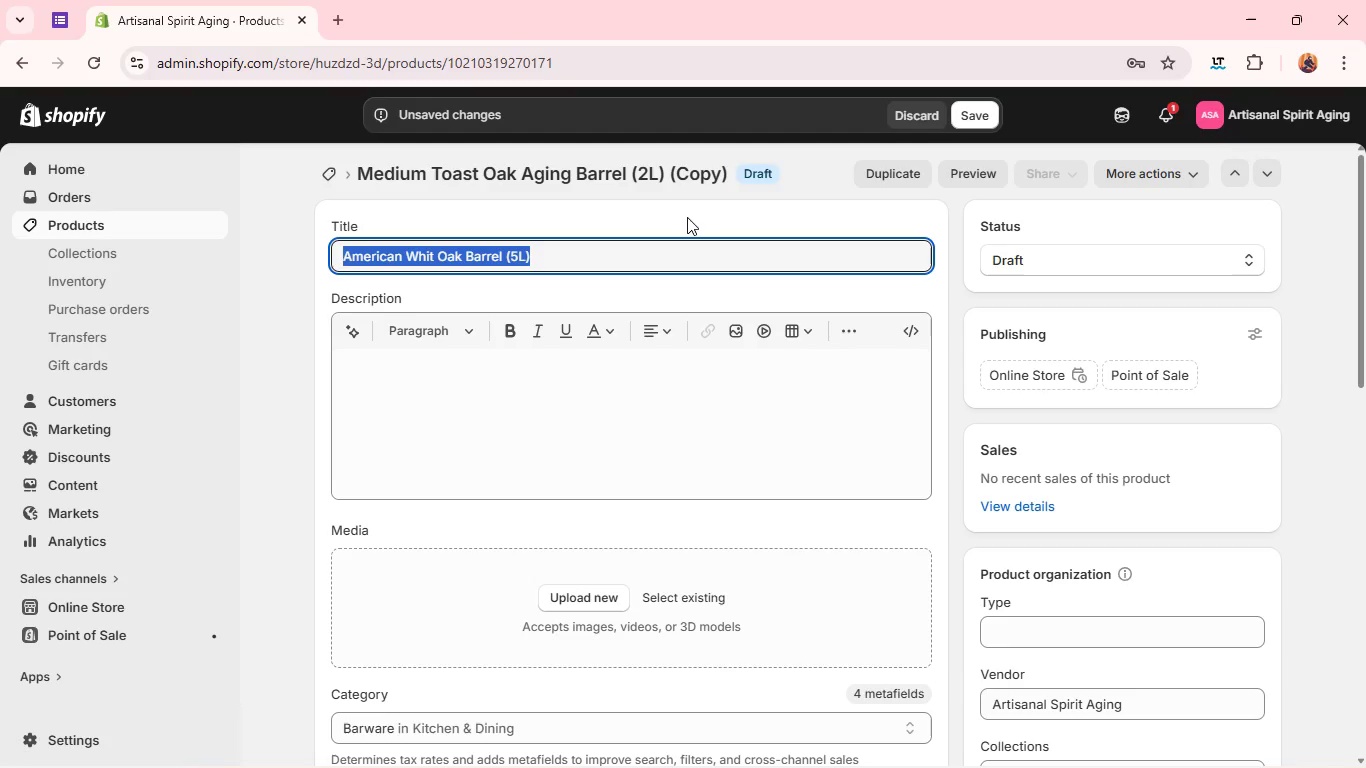 
key(Control+C)
 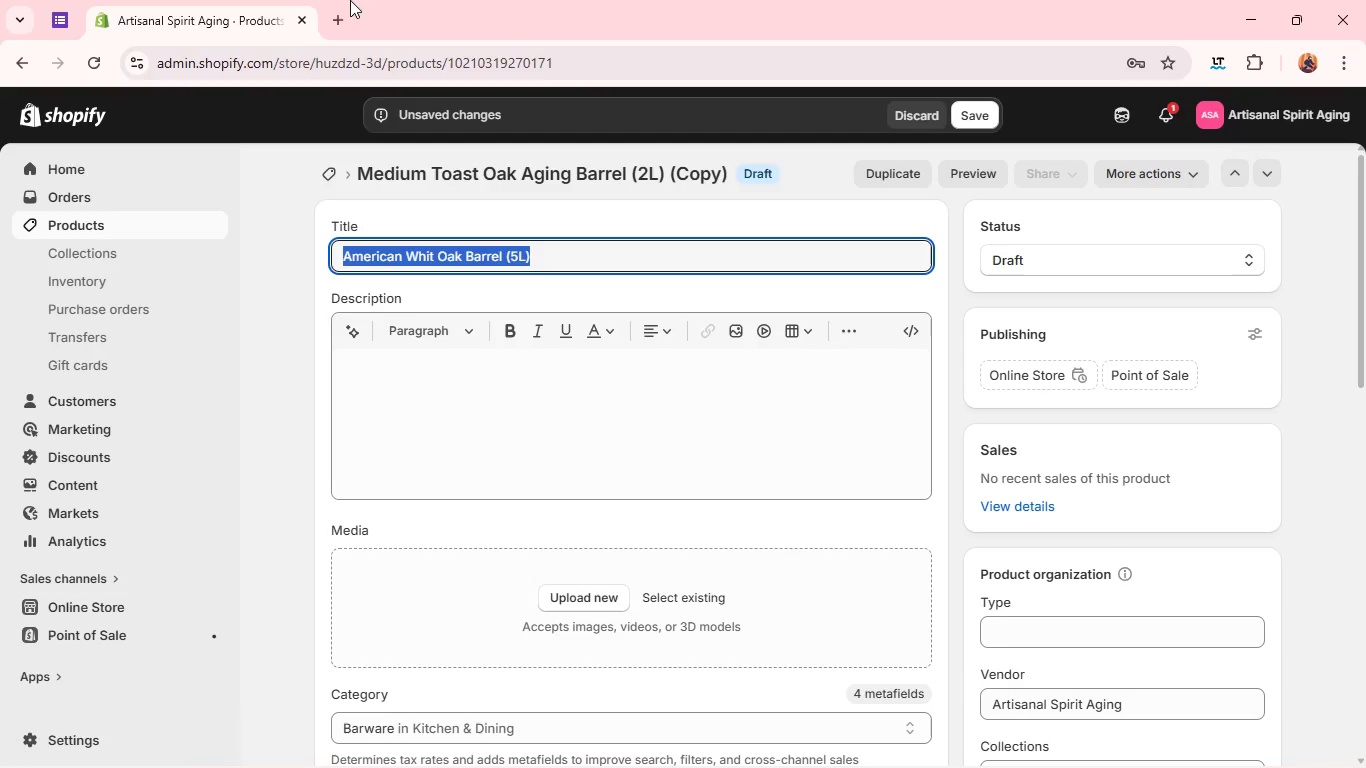 
left_click([342, 8])
 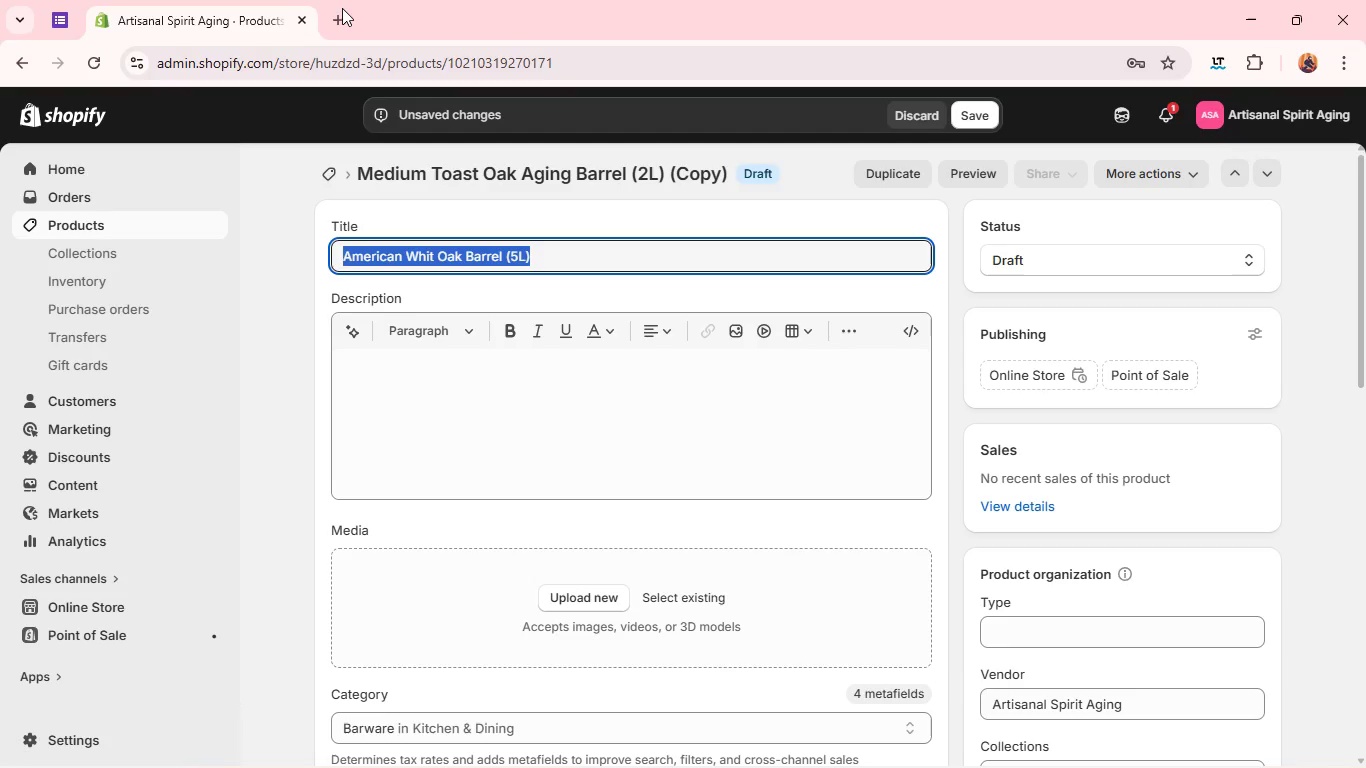 
hold_key(key=ControlLeft, duration=2.27)
 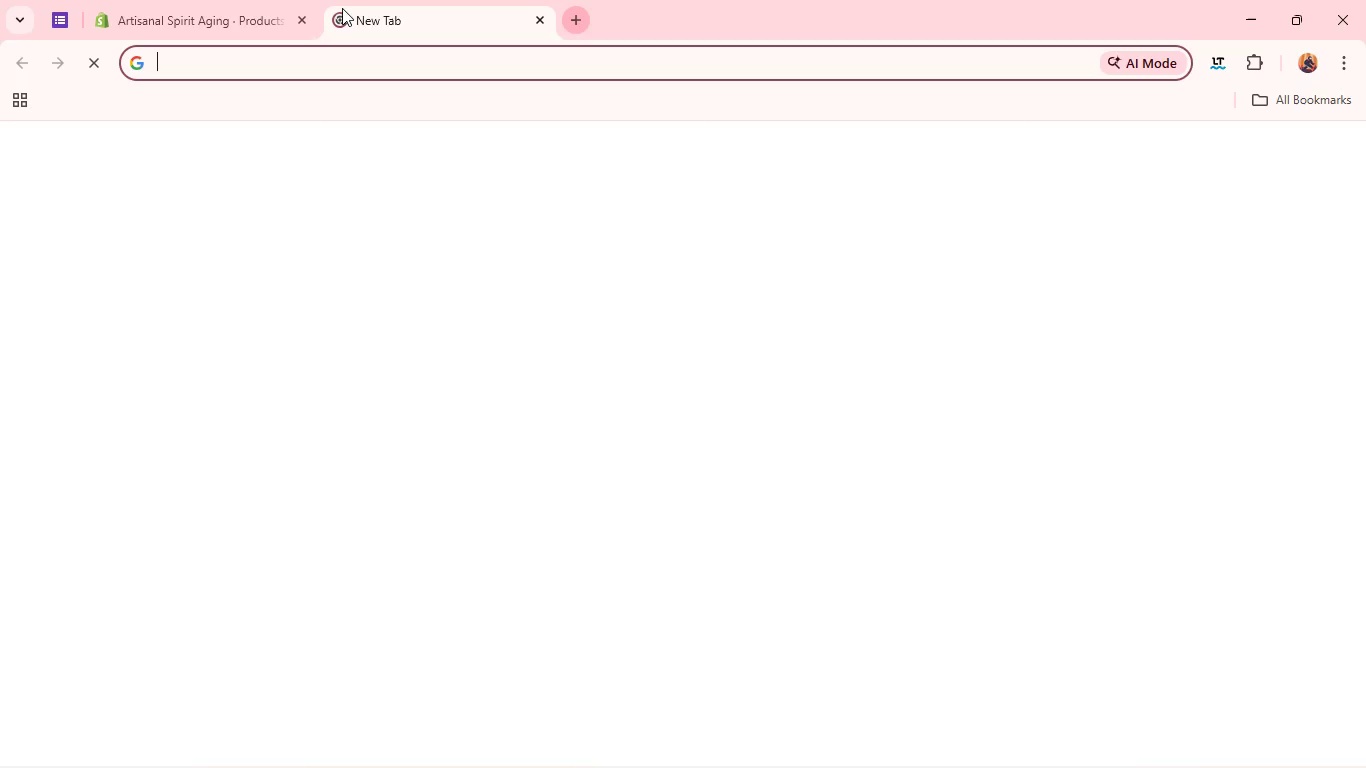 
hold_key(key=ControlLeft, duration=1.31)
 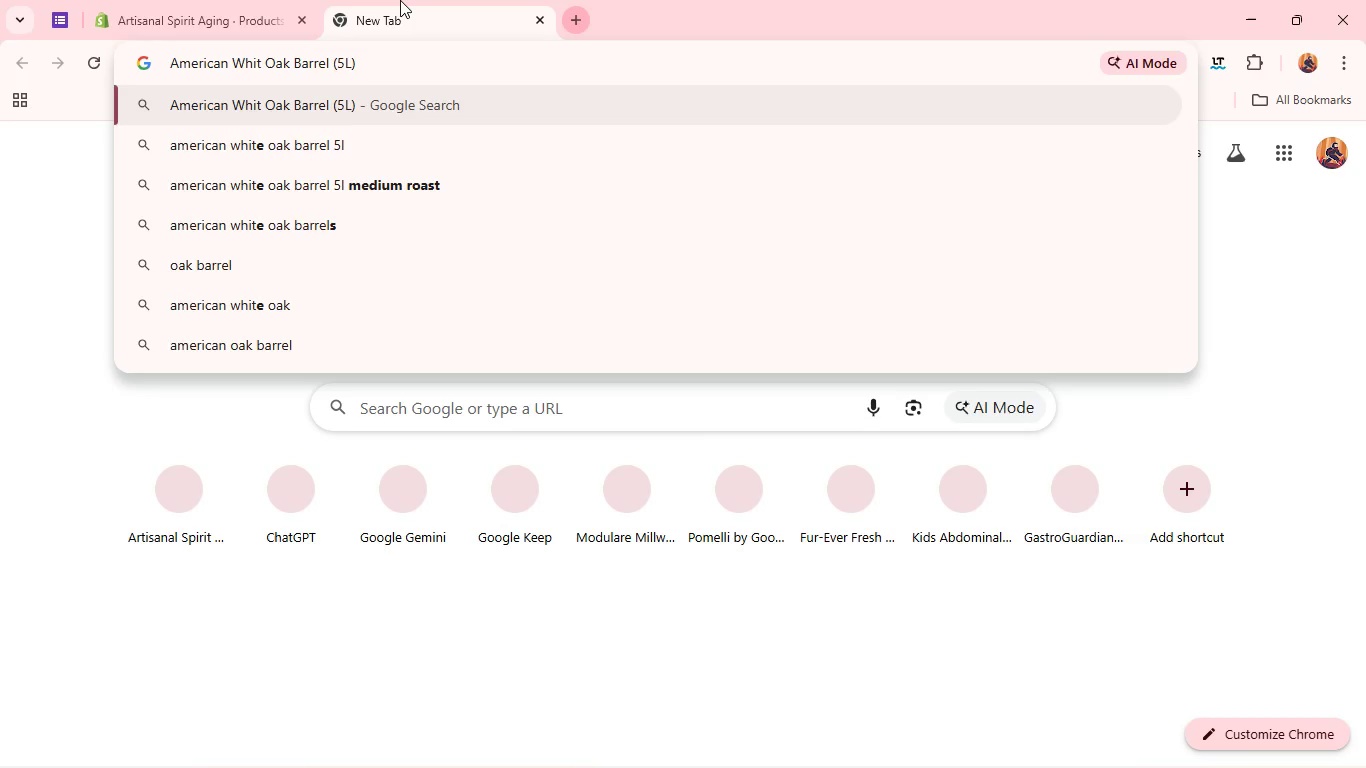 
key(V)
 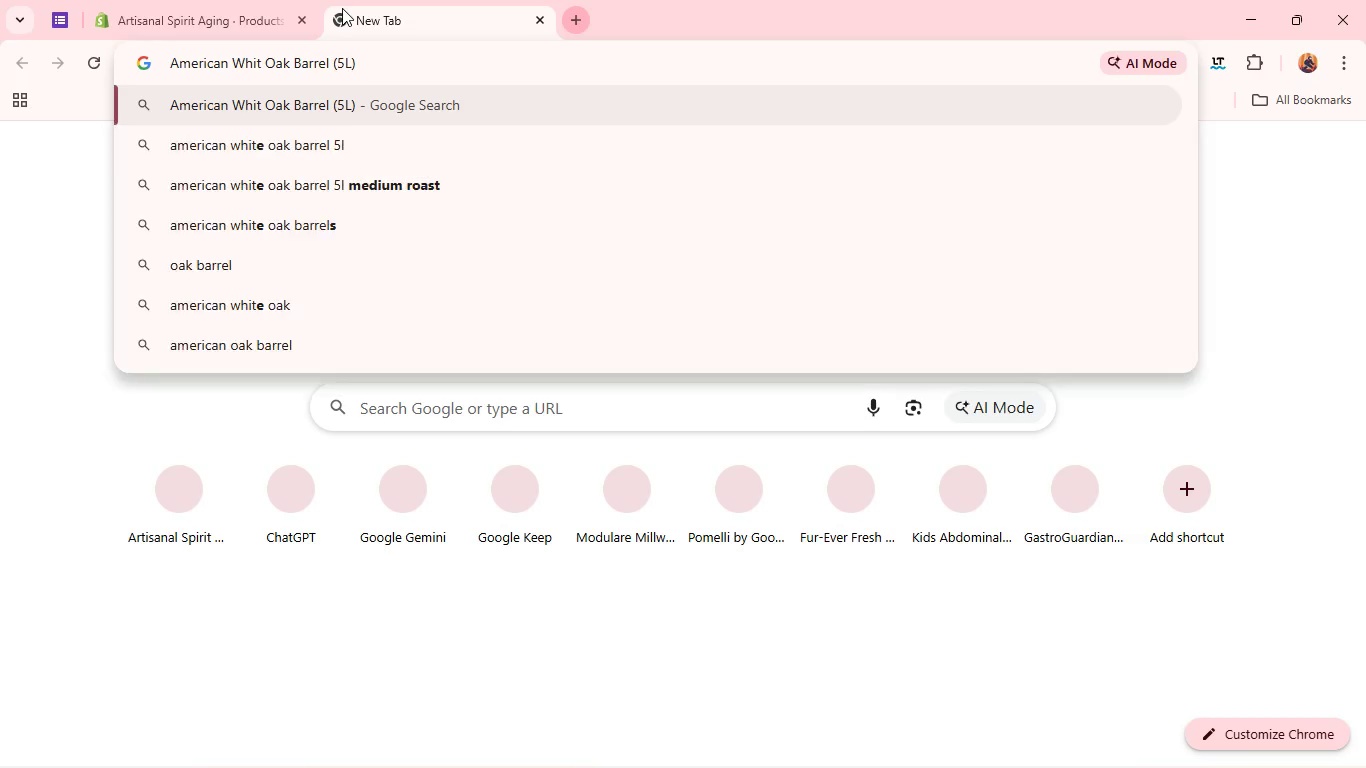 
key(Control+Enter)
 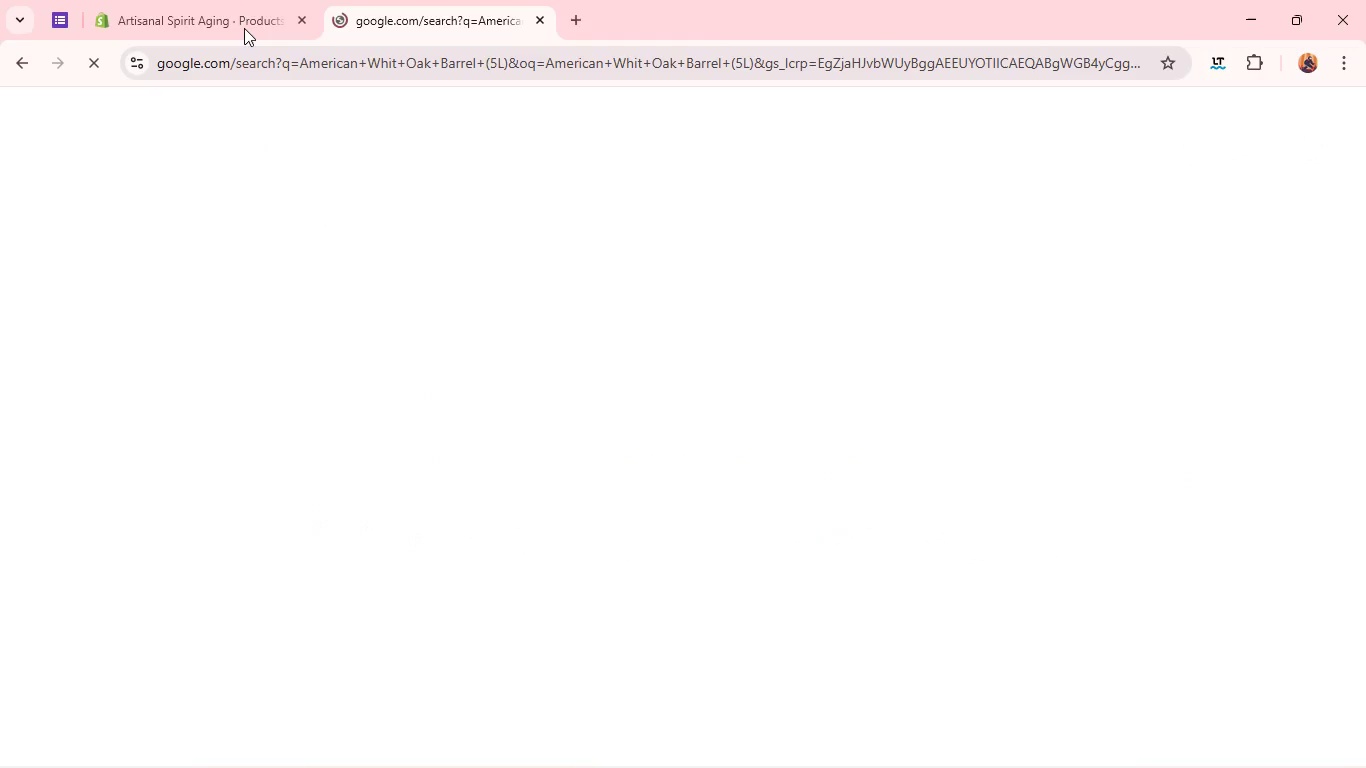 
left_click([241, 25])
 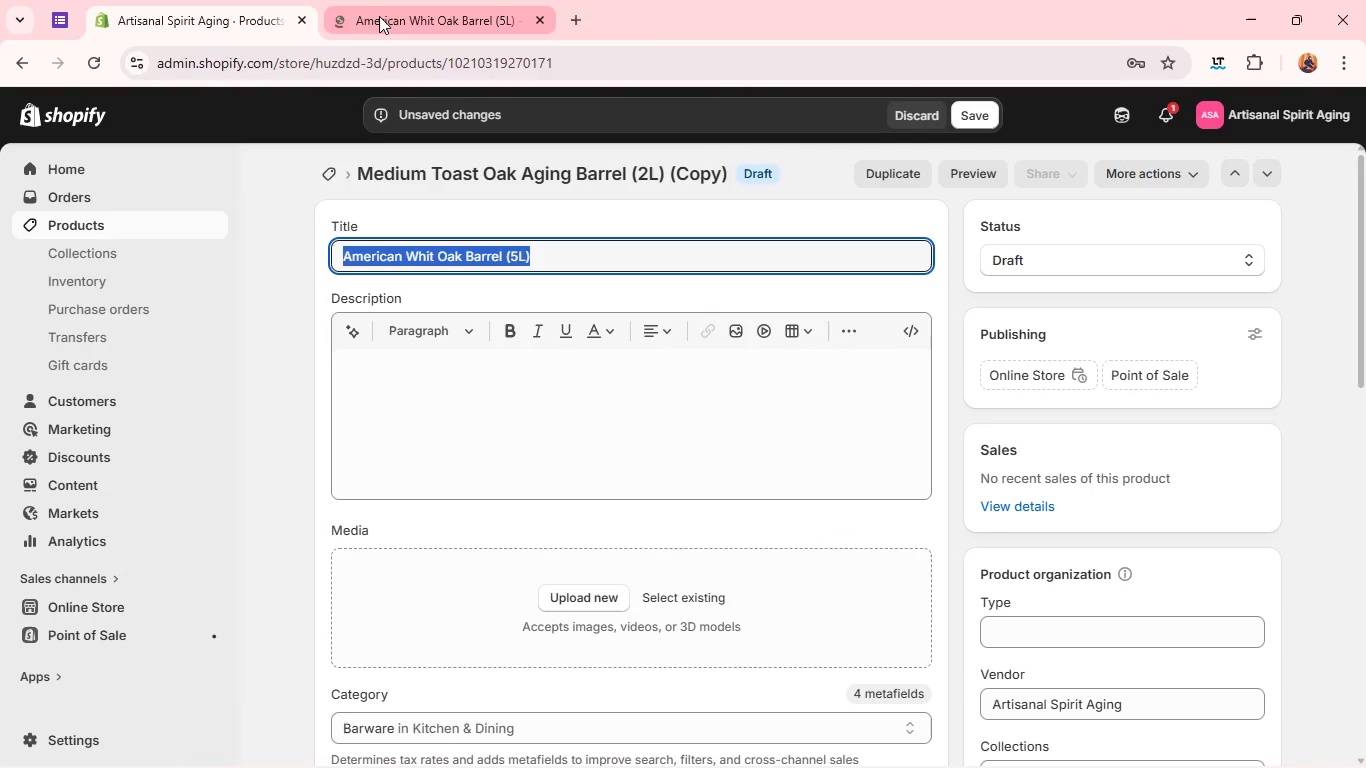 
left_click([379, 16])
 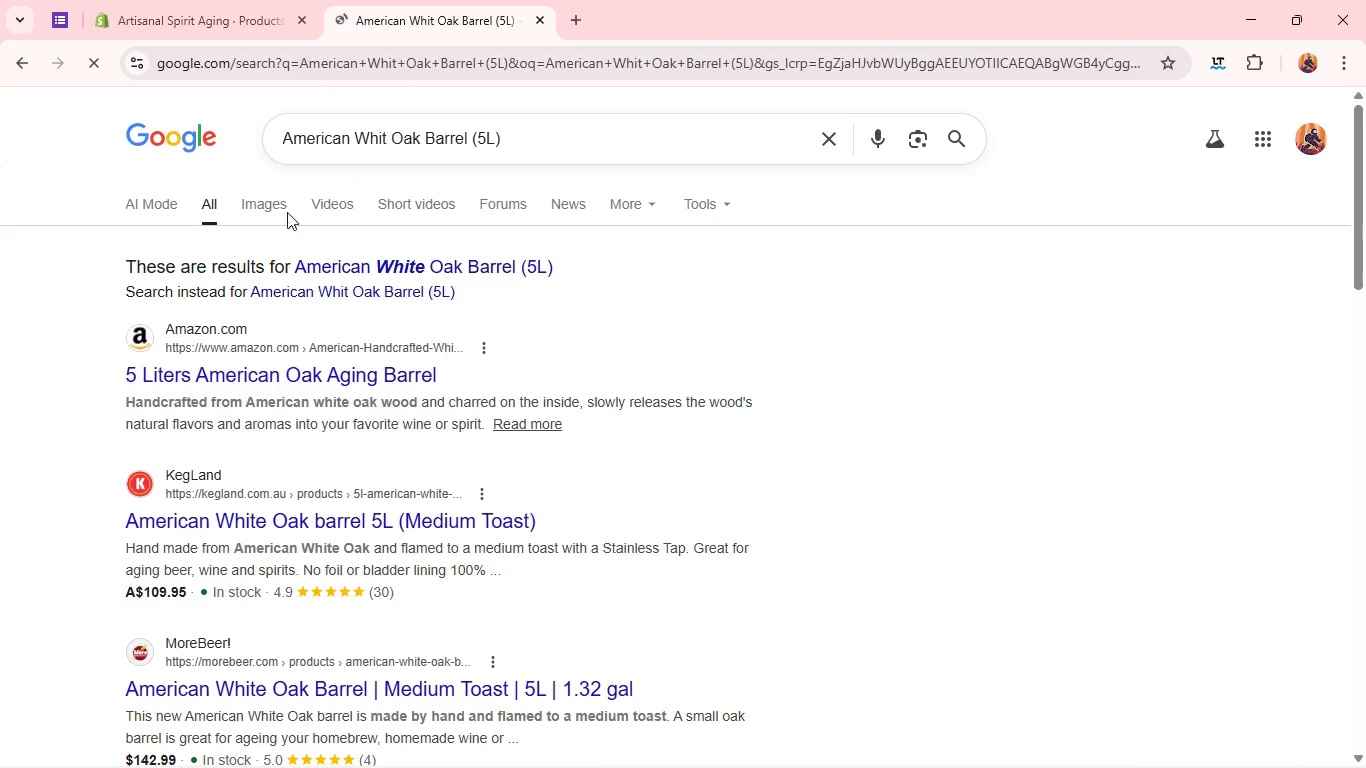 
left_click([278, 208])
 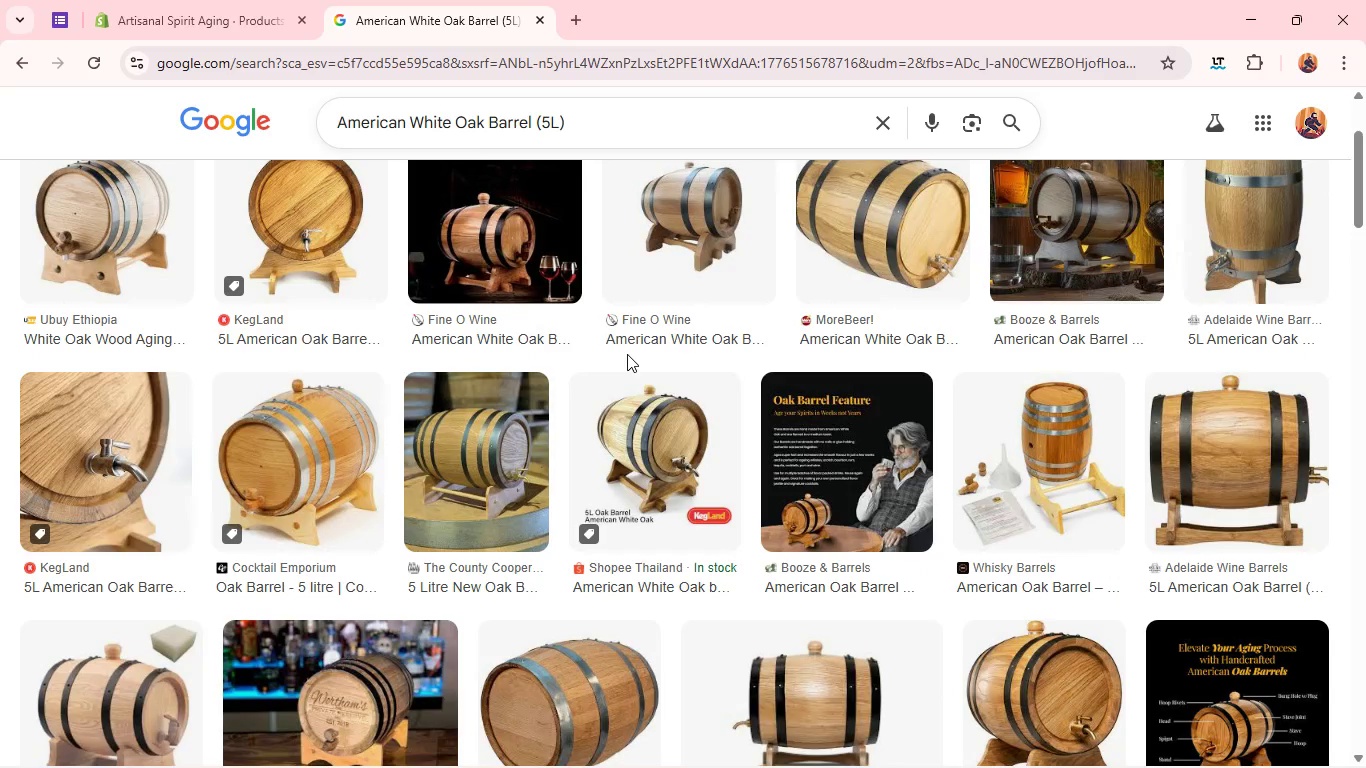 
wait(10.06)
 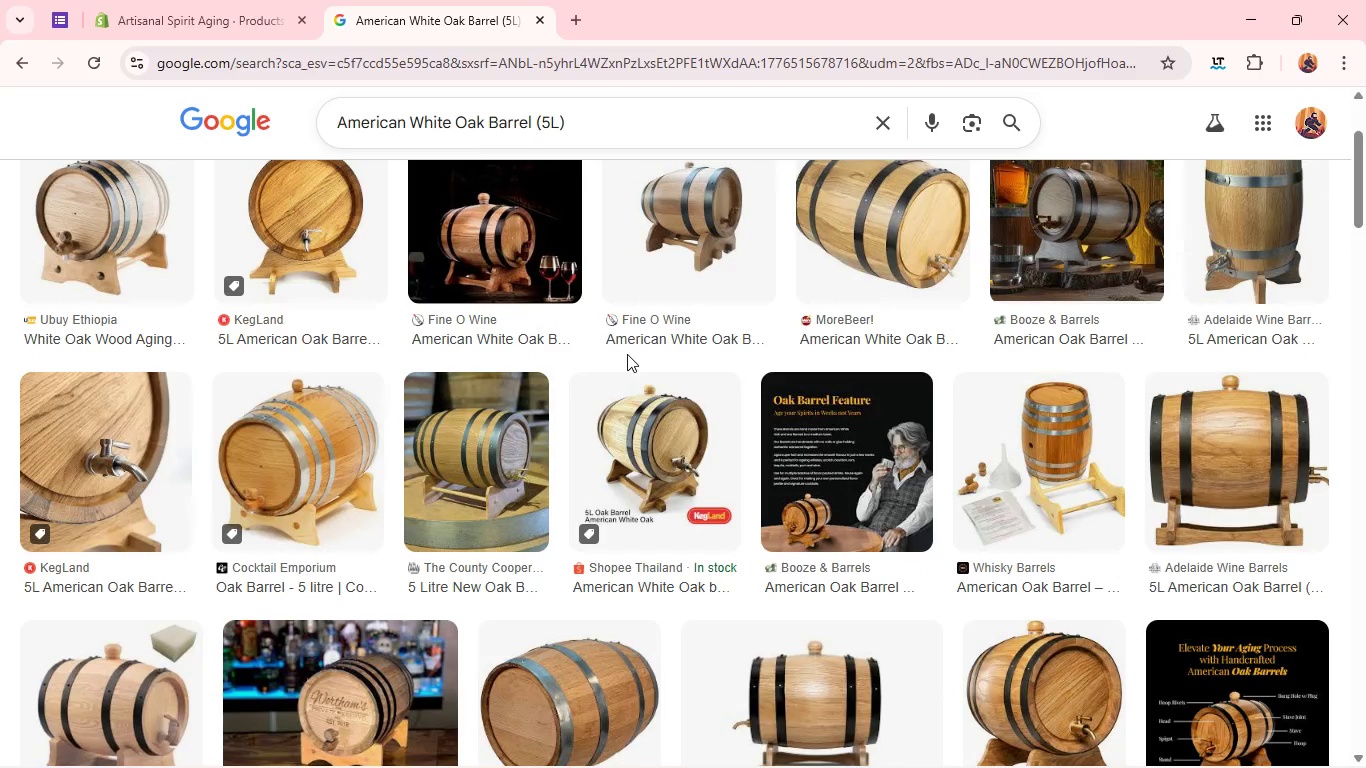 
right_click([91, 537])
 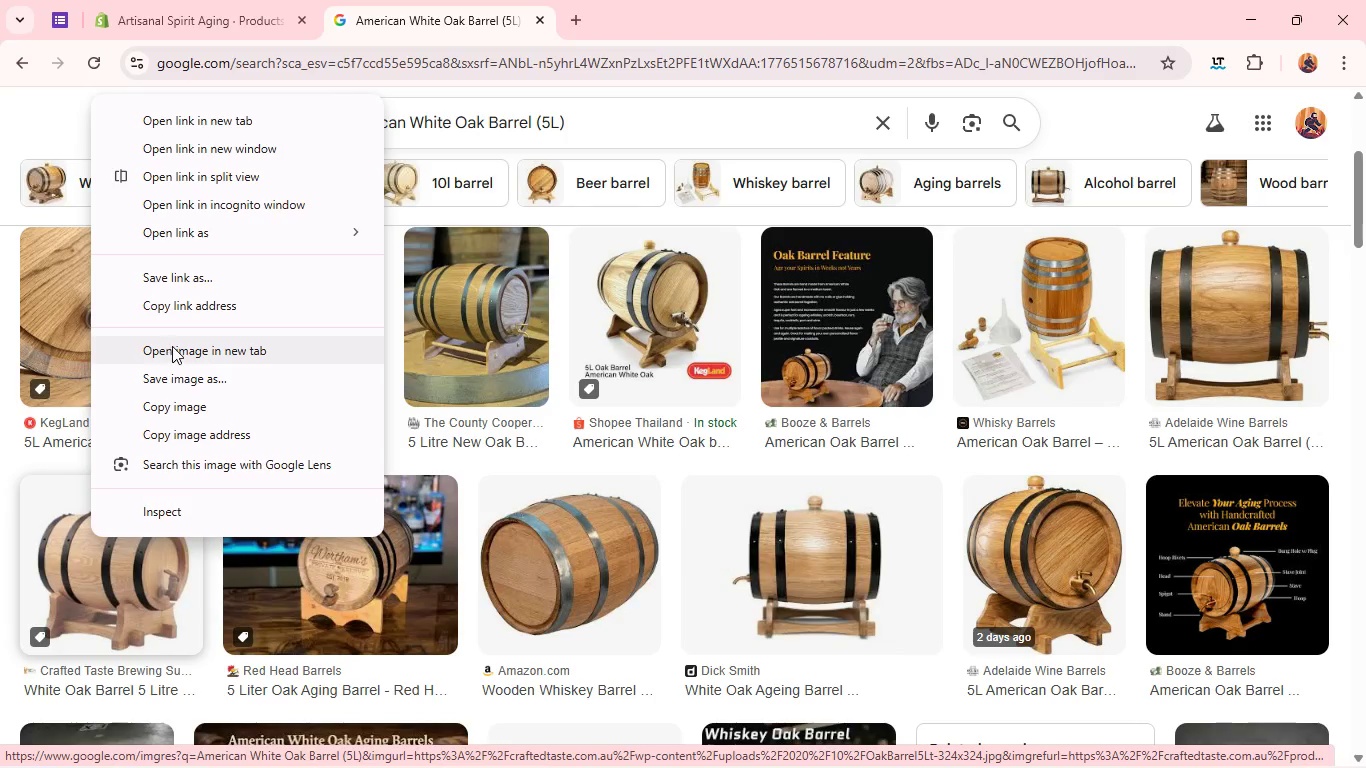 
left_click([191, 377])
 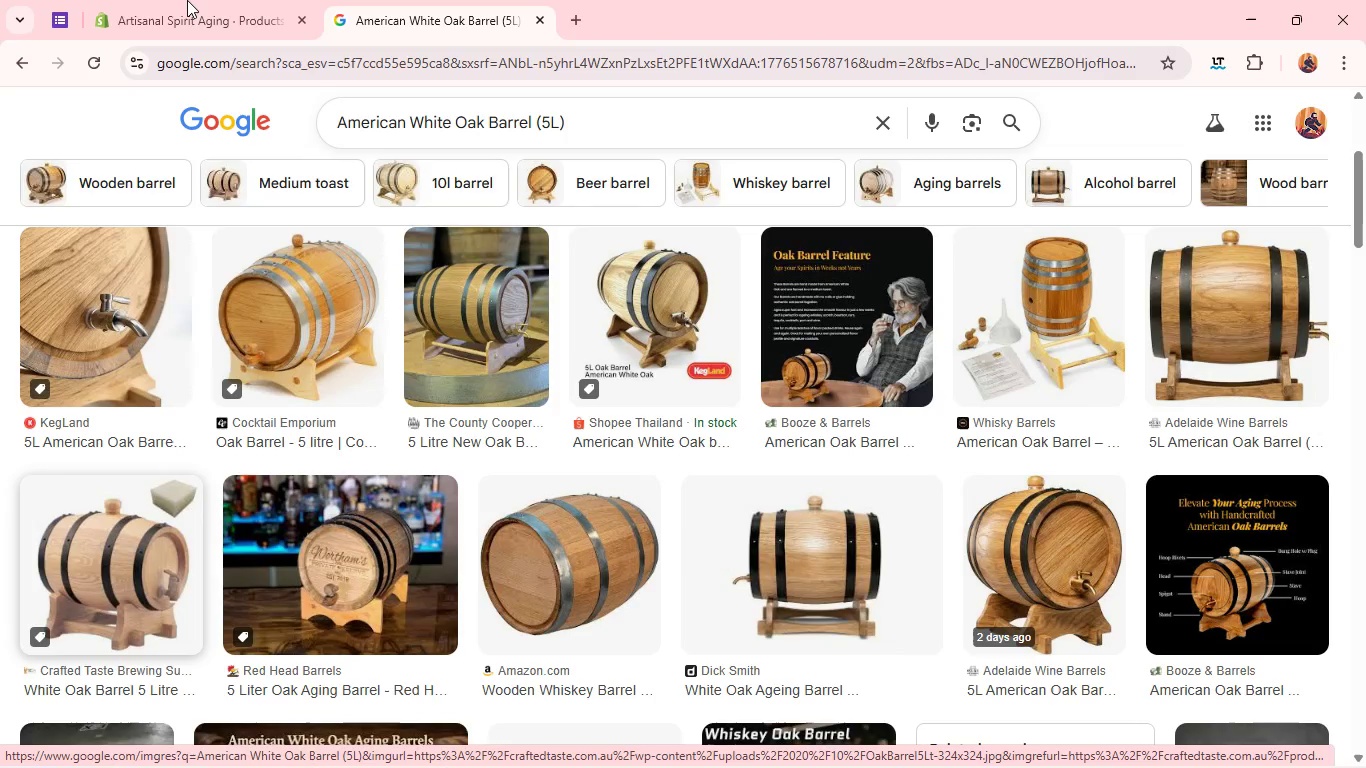 
left_click([187, 0])
 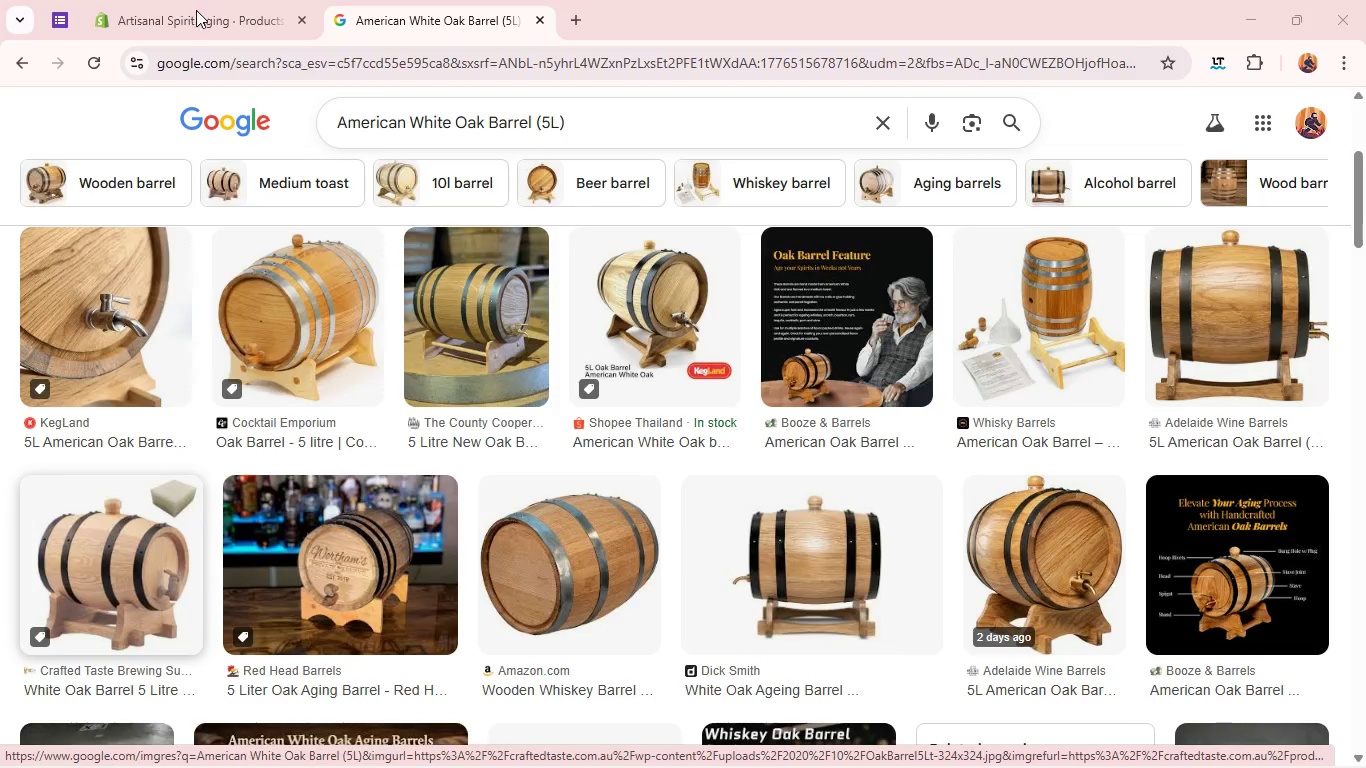 
left_click([198, 12])
 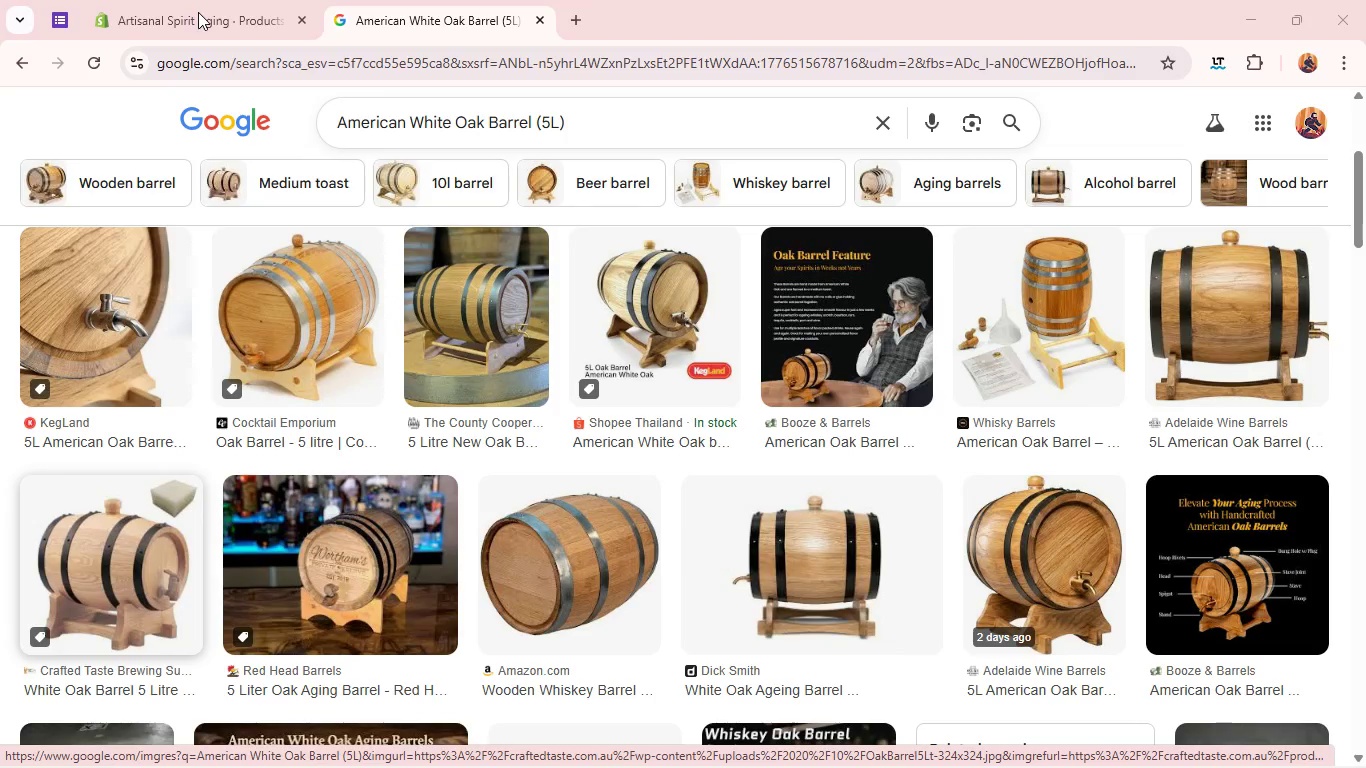 
left_click([198, 12])
 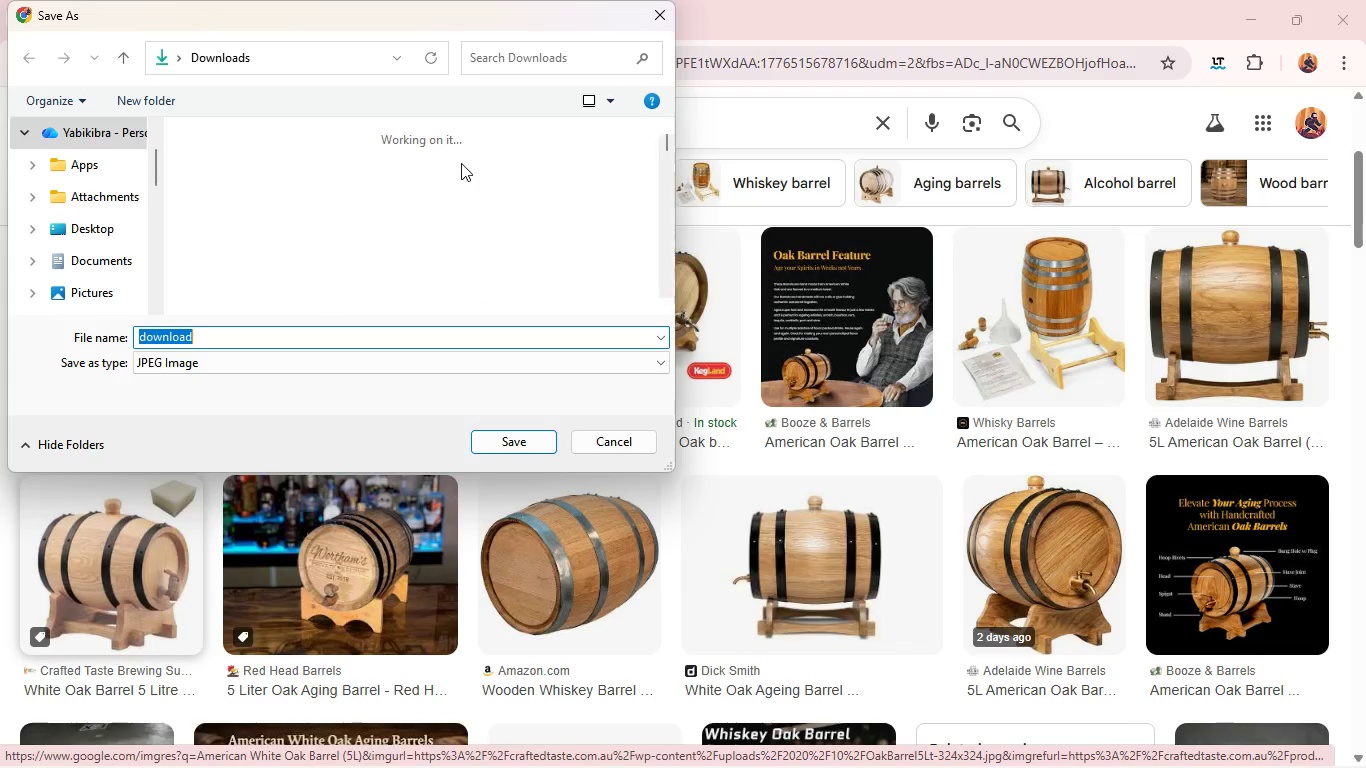 
key(Enter)
 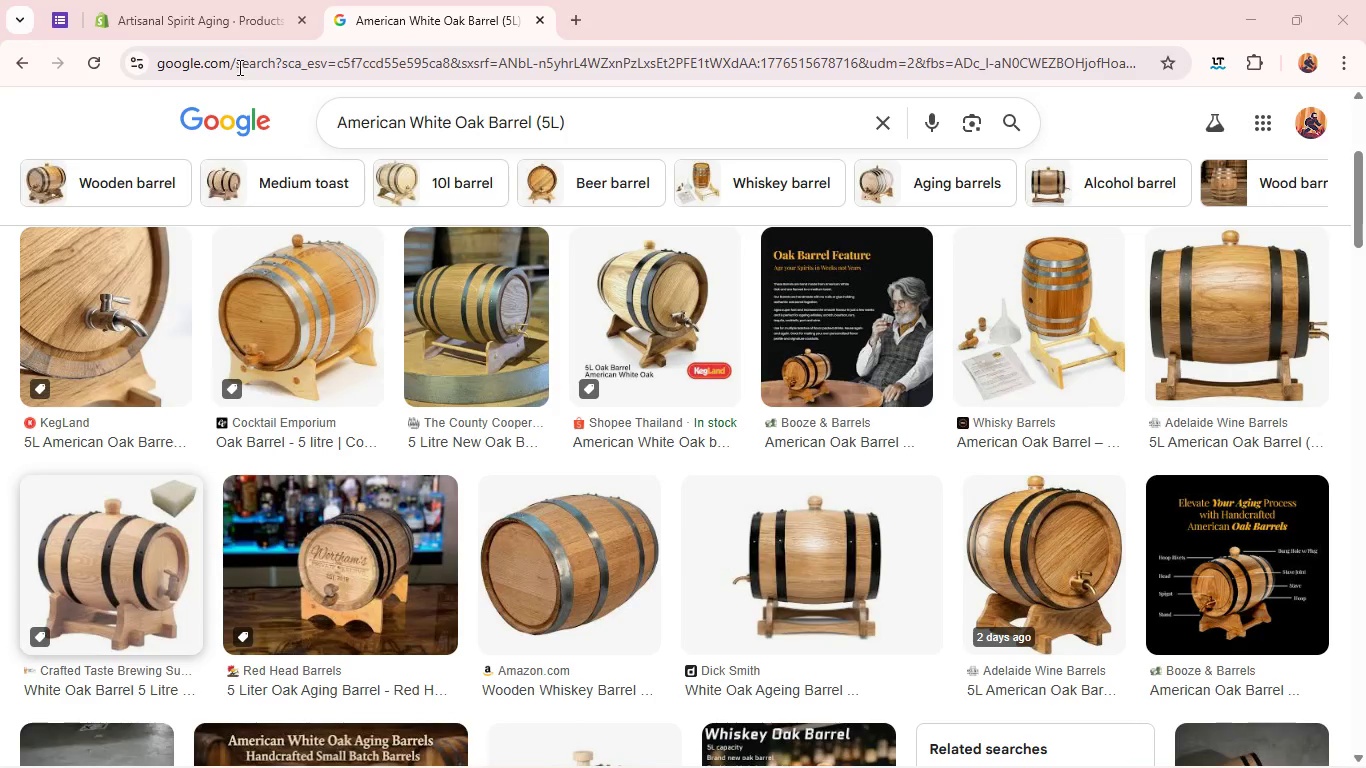 
left_click([230, 23])
 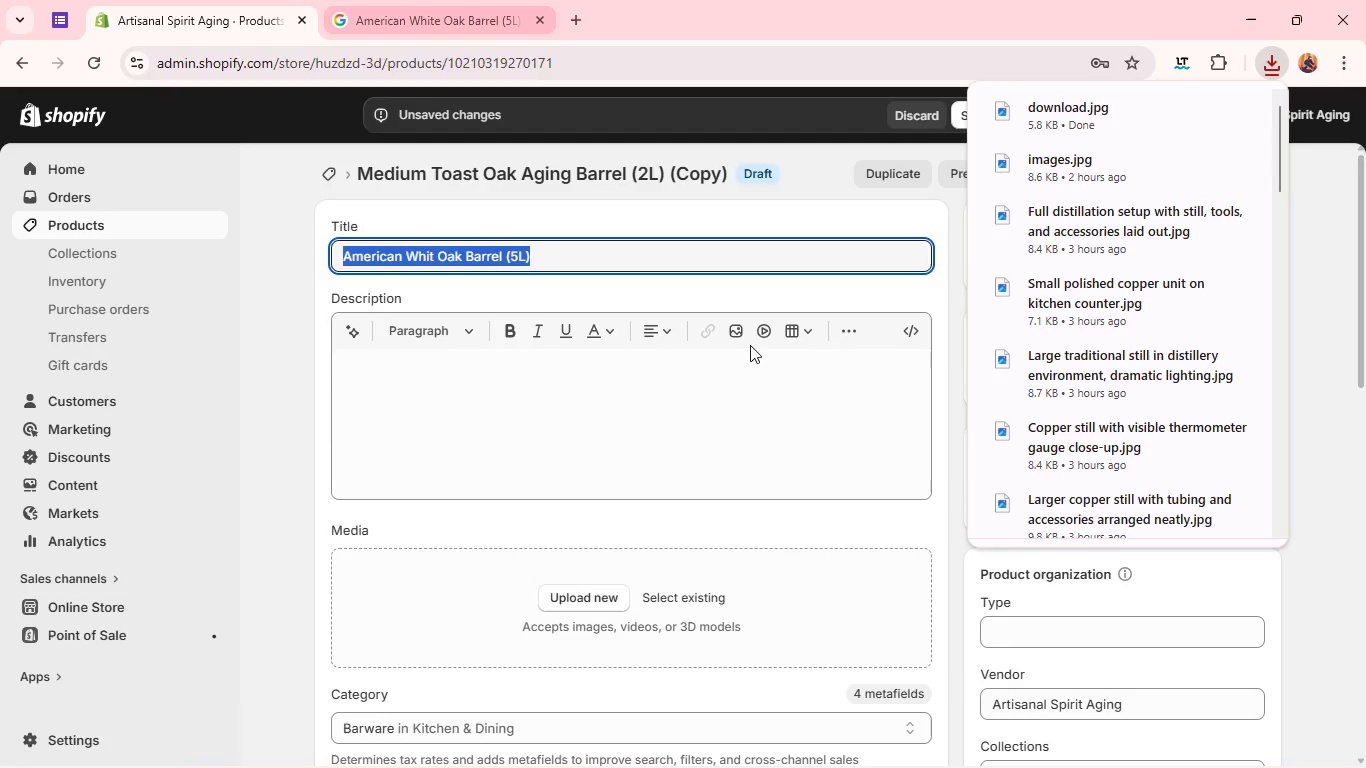 
left_click([637, 380])
 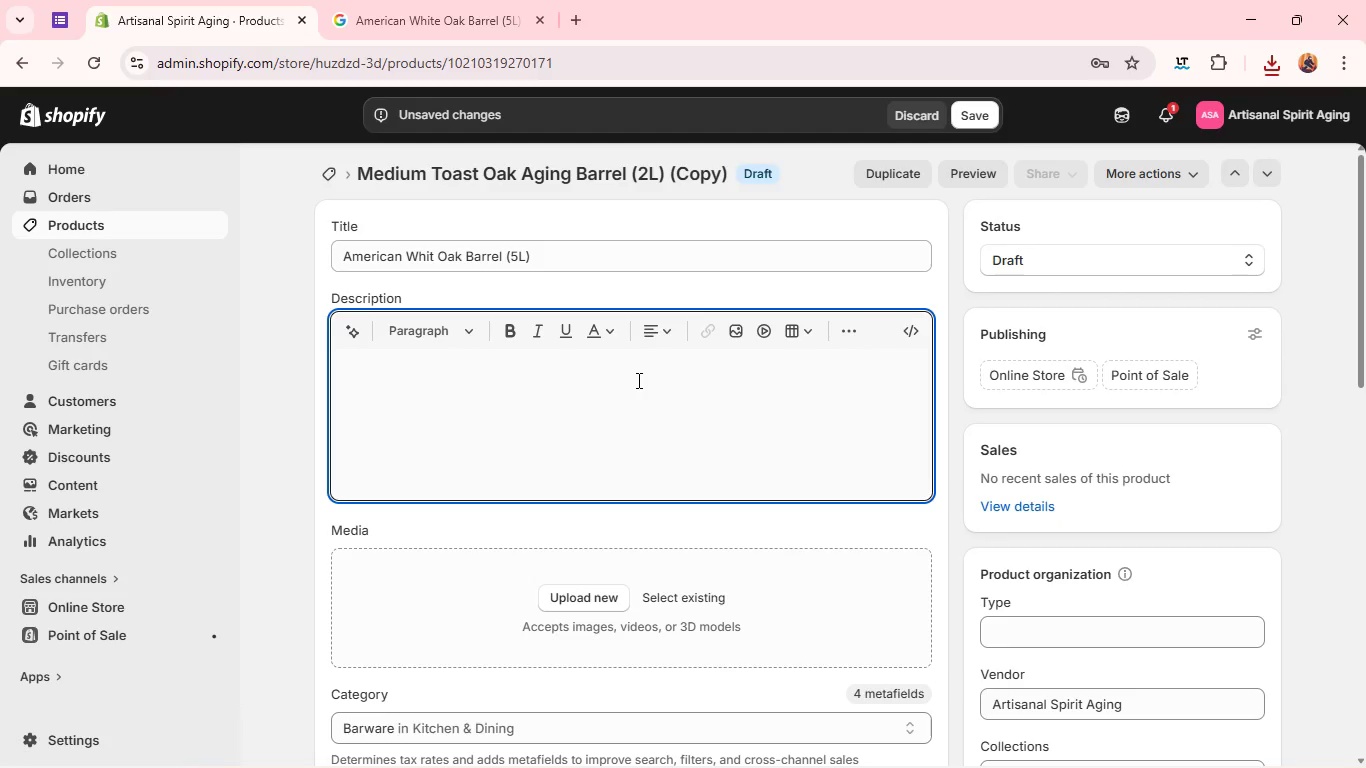 
type(Amee)
key(Backspace)
type(rican white oak defines the flavor of classic whiskey aging/ )
key(Backspace)
key(Backspace)
type(. its high vanillin content delivers signature notes of vanilla, coconut. and warm sweetness)
key(Tab)
key(Tab)
 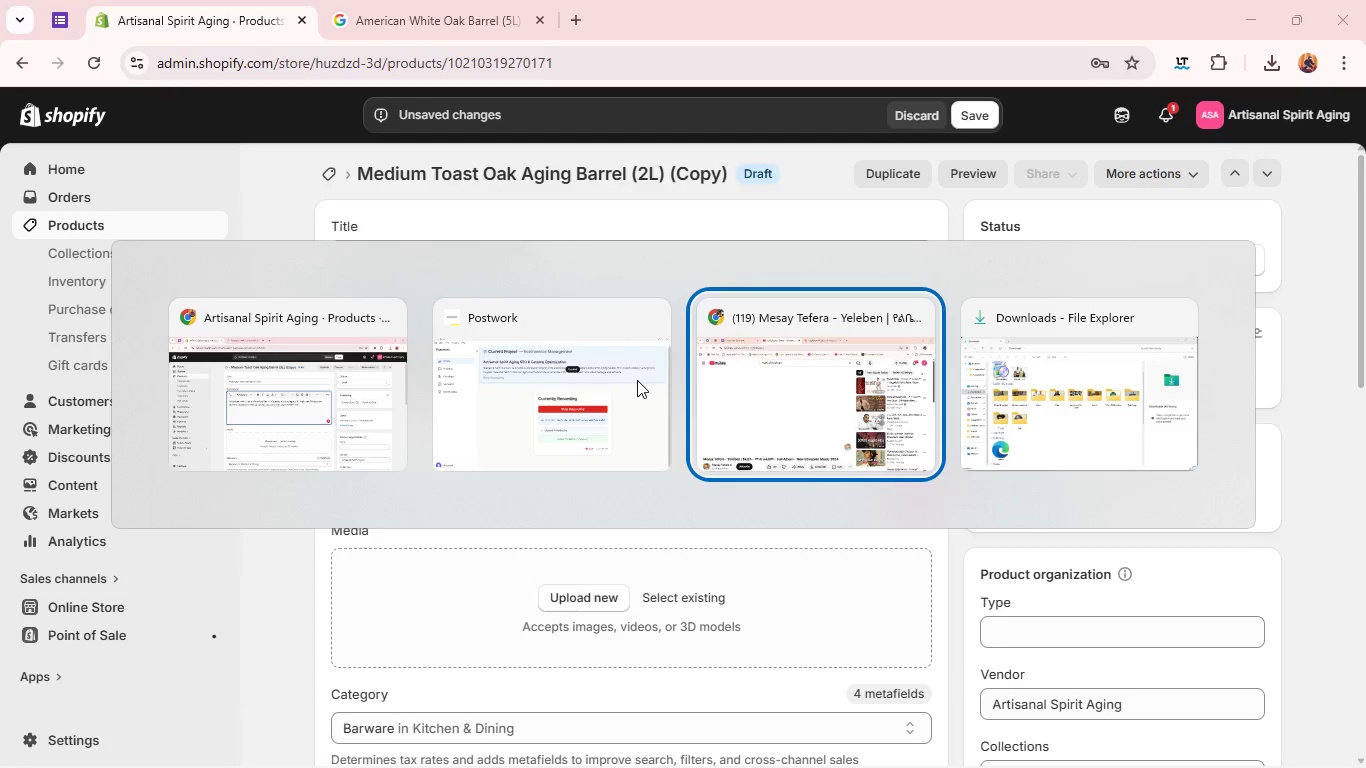 
 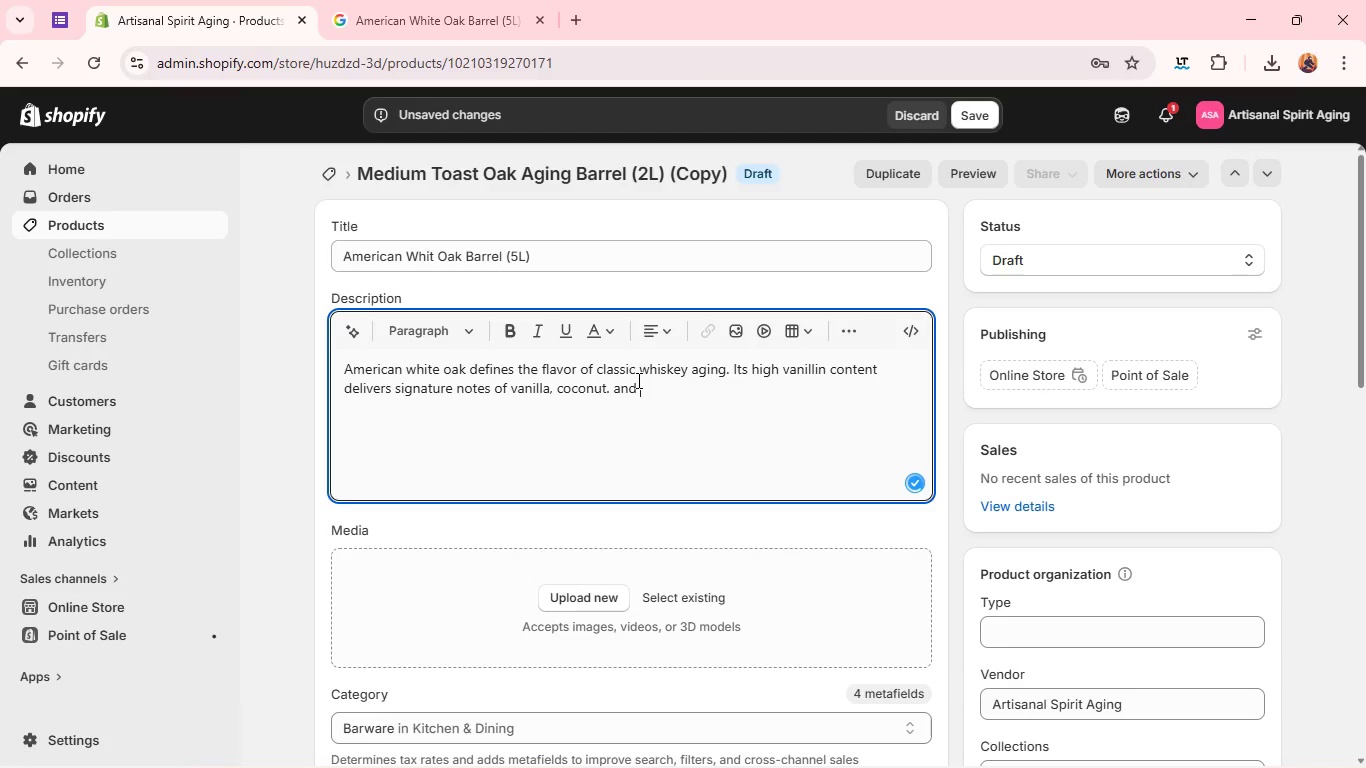 
hold_key(key=AltLeft, duration=2.11)
 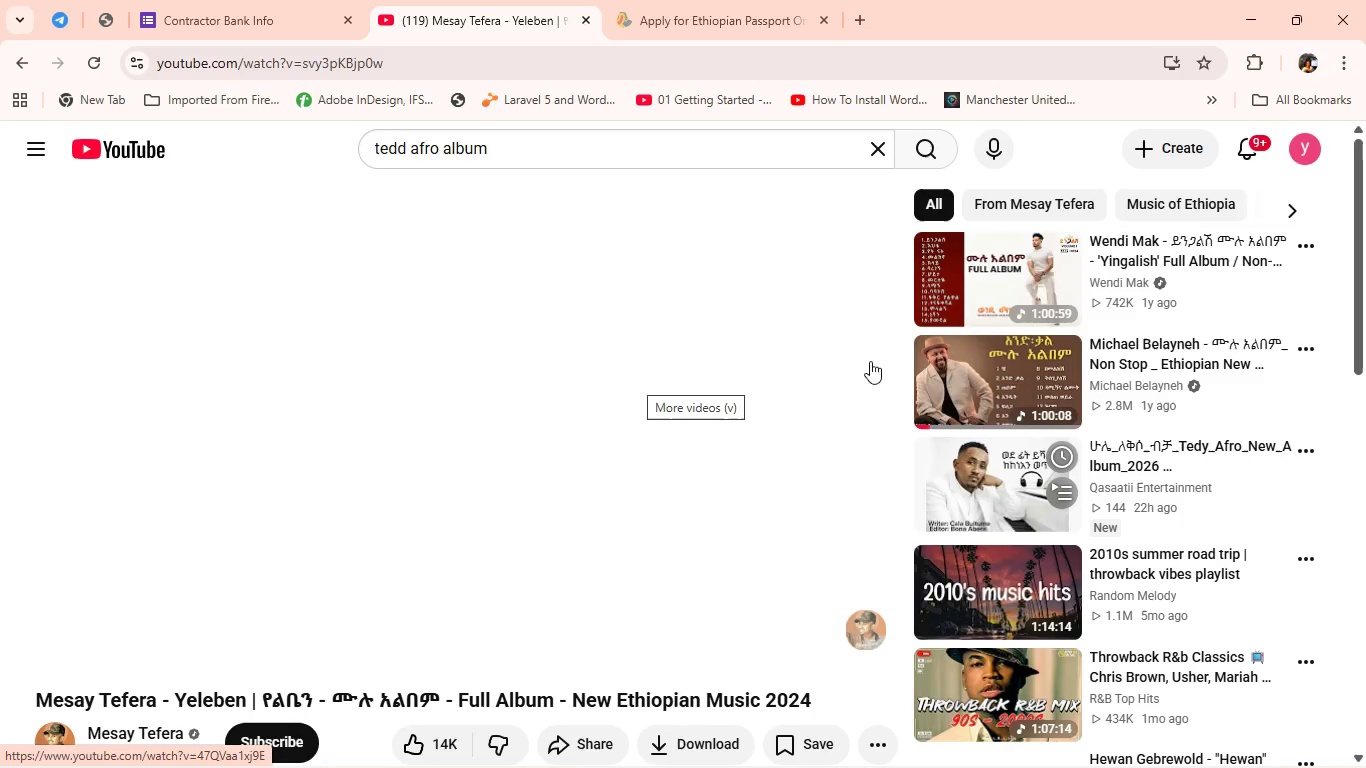 
left_click([958, 385])
 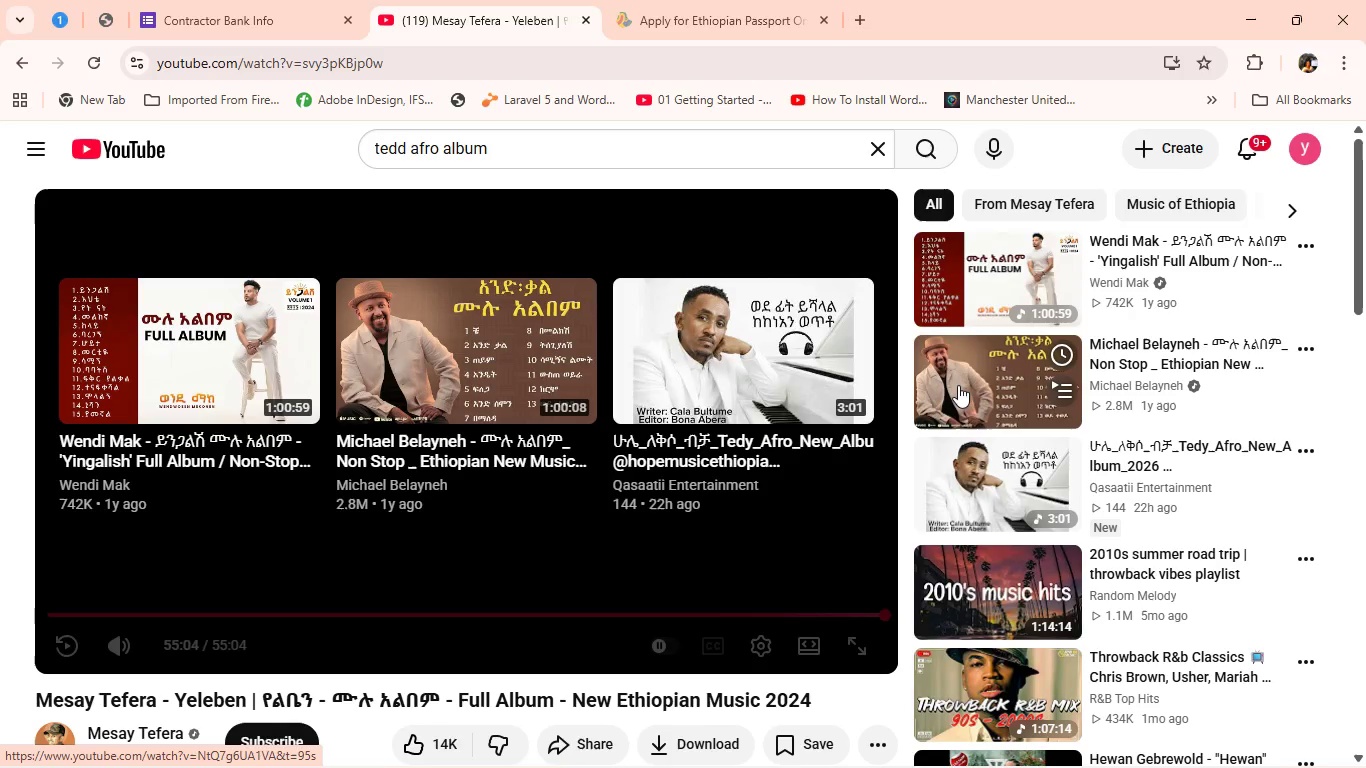 
key(Alt+Tab)
 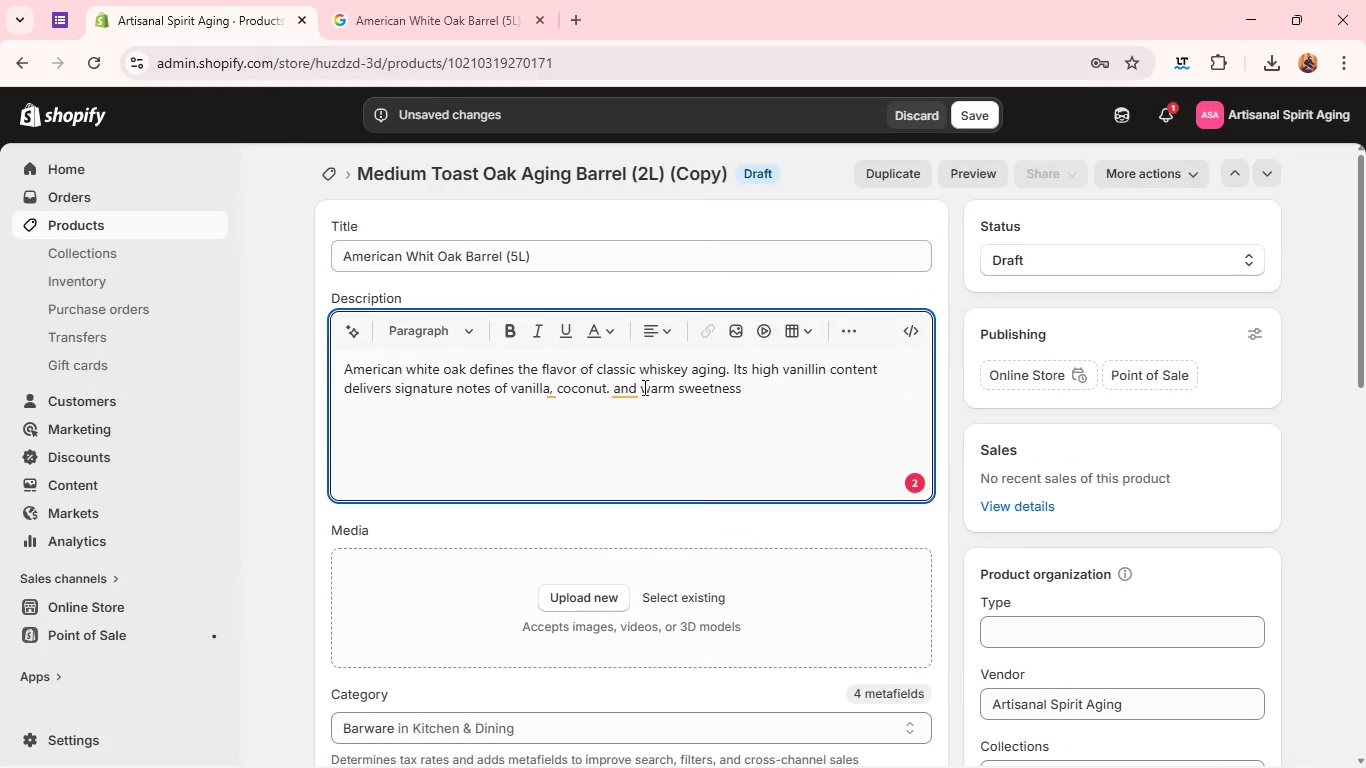 
left_click([638, 388])
 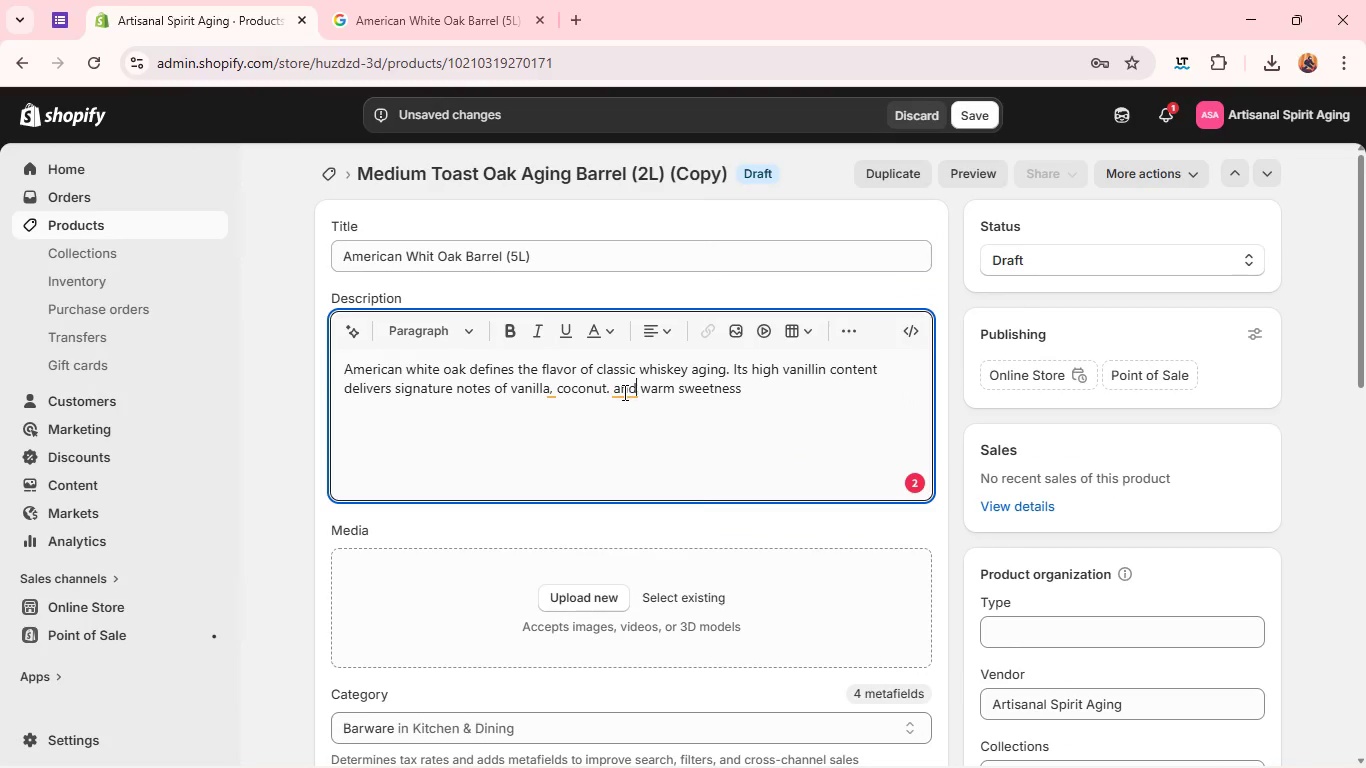 
left_click([622, 392])
 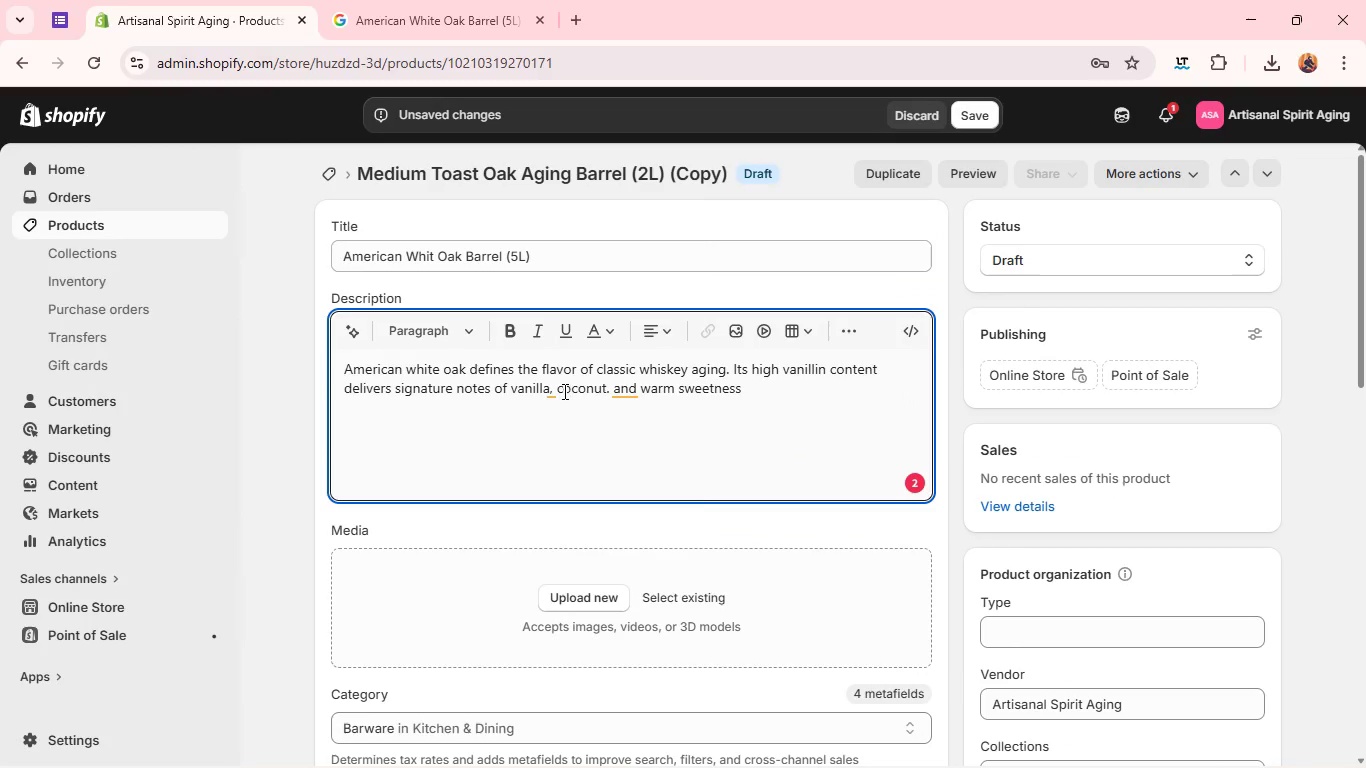 
left_click([555, 390])
 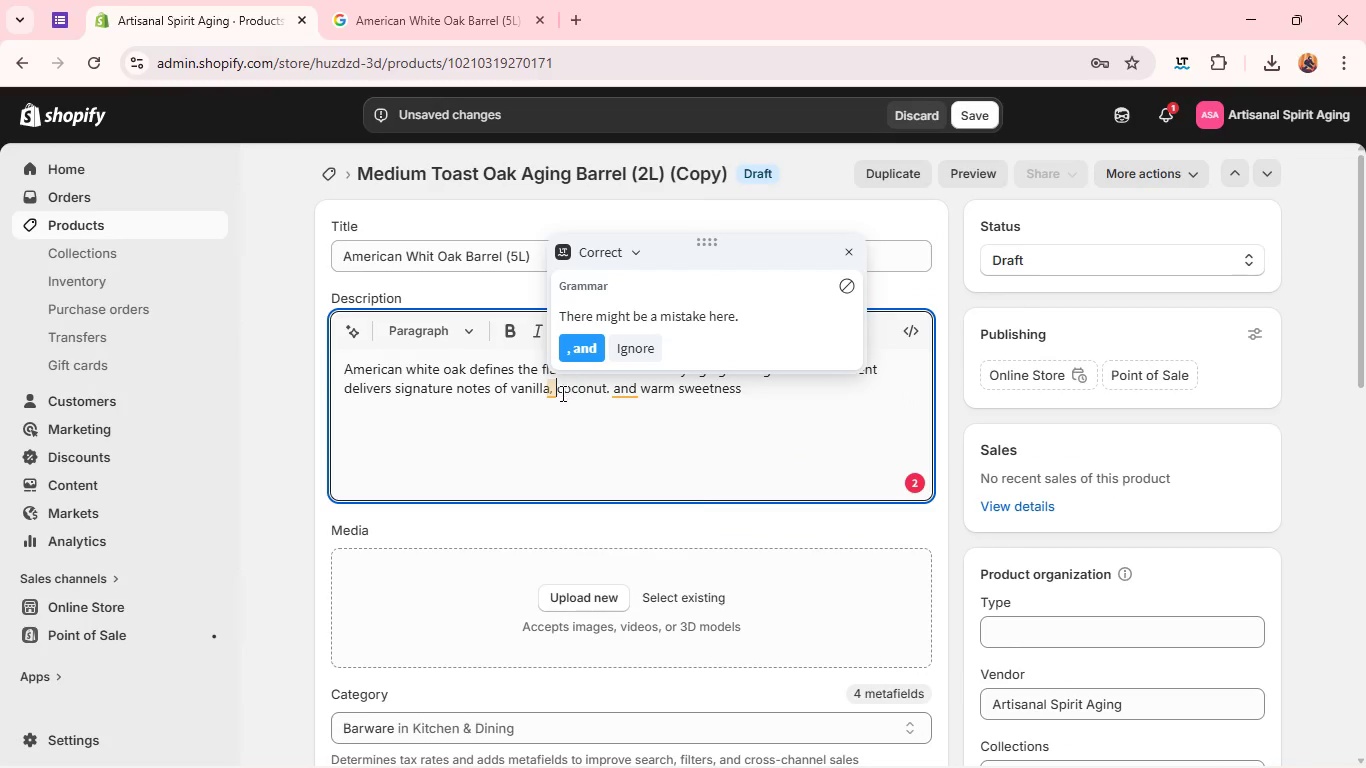 
left_click([732, 400])
 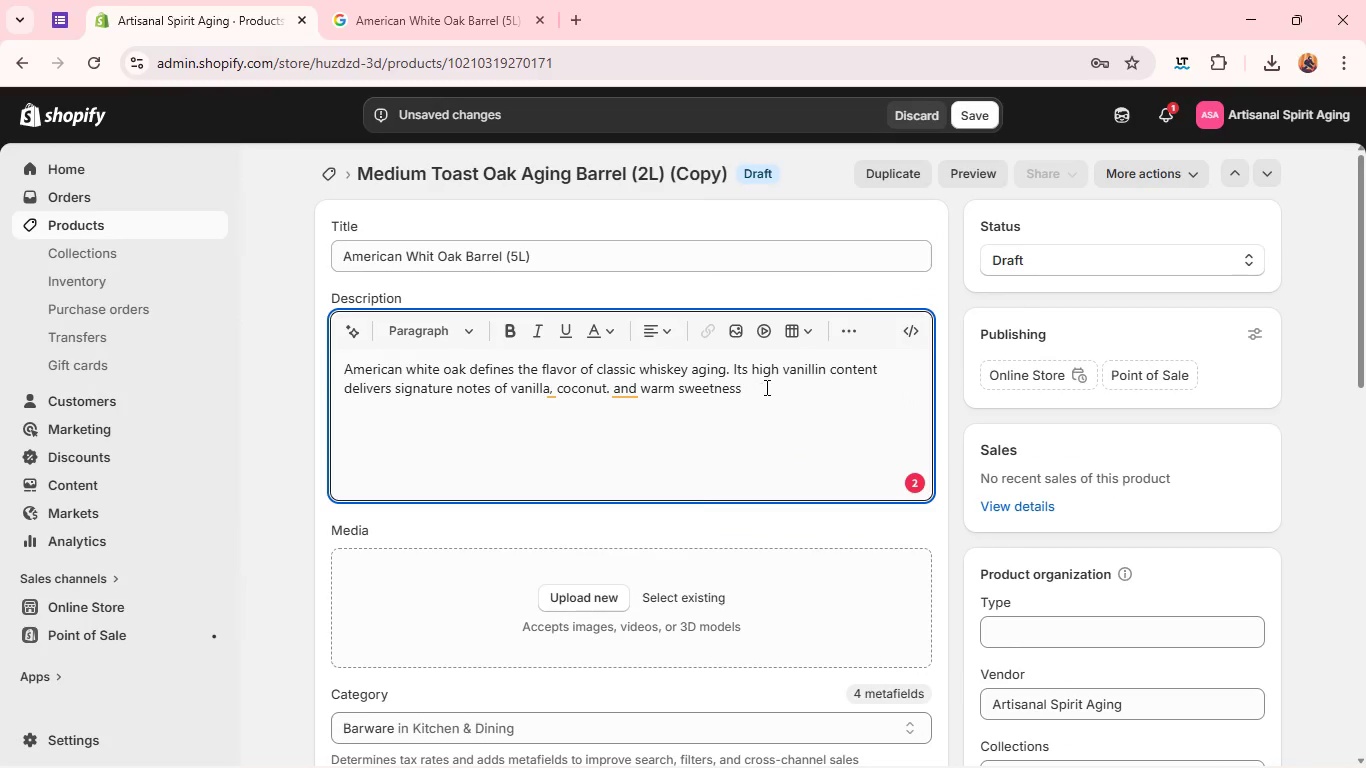 
left_click([767, 382])
 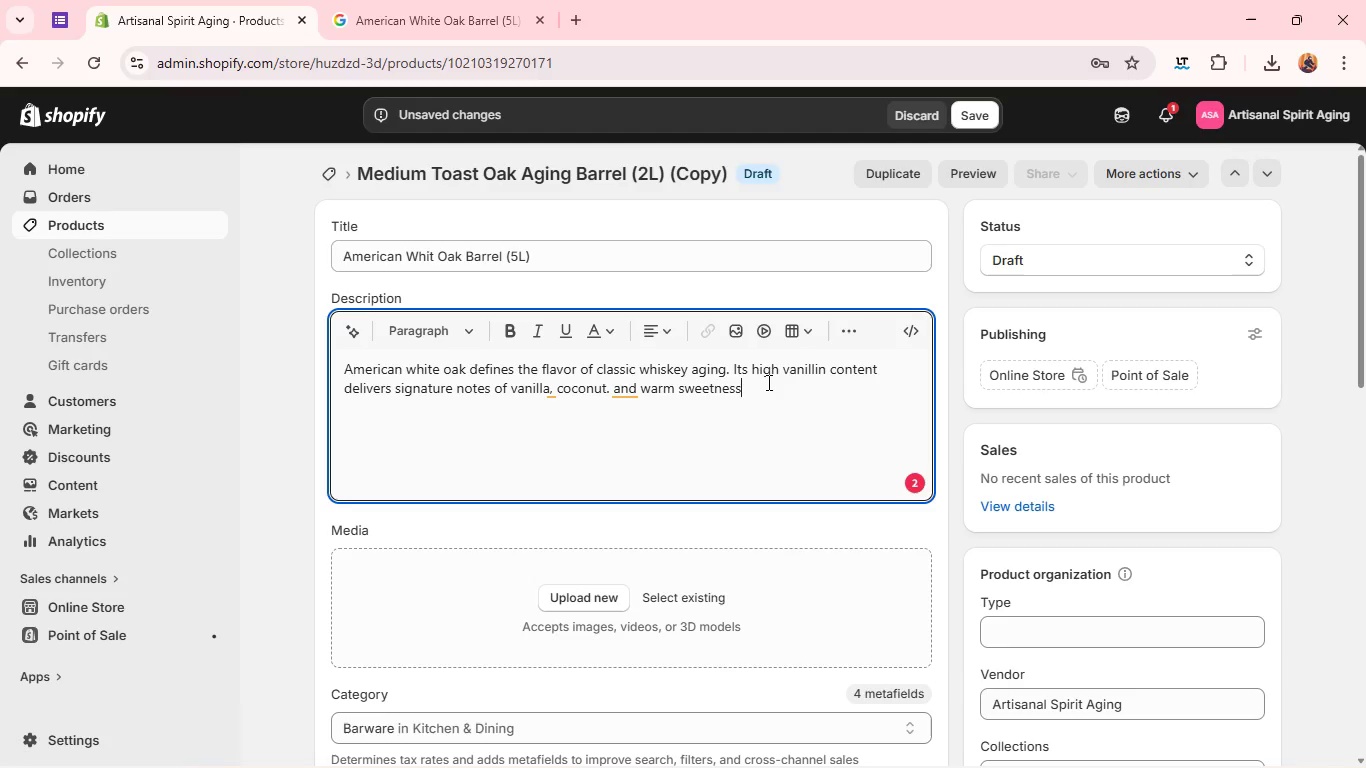 
type(m)
key(Backspace)
type(, balanced by firm but approaca)
key(Tab)
 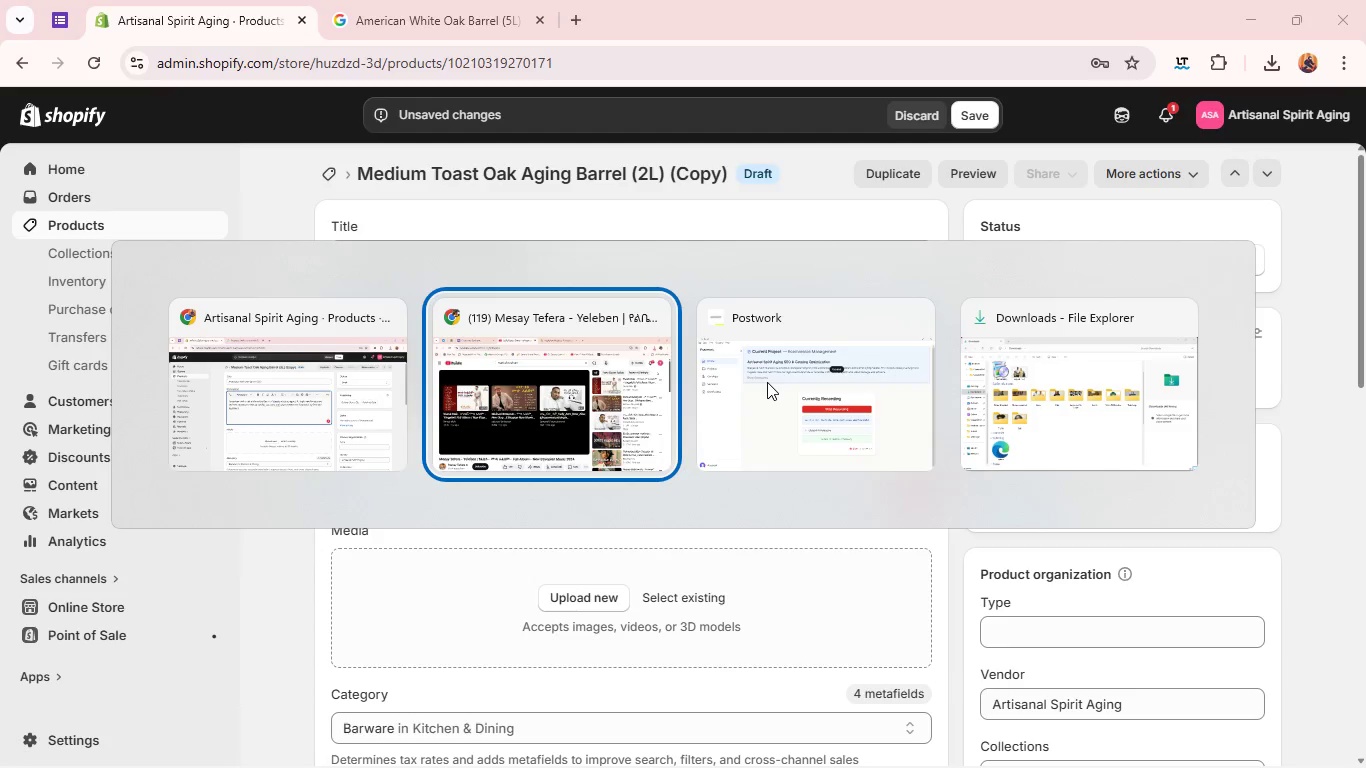 
hold_key(key=AltLeft, duration=2.12)
 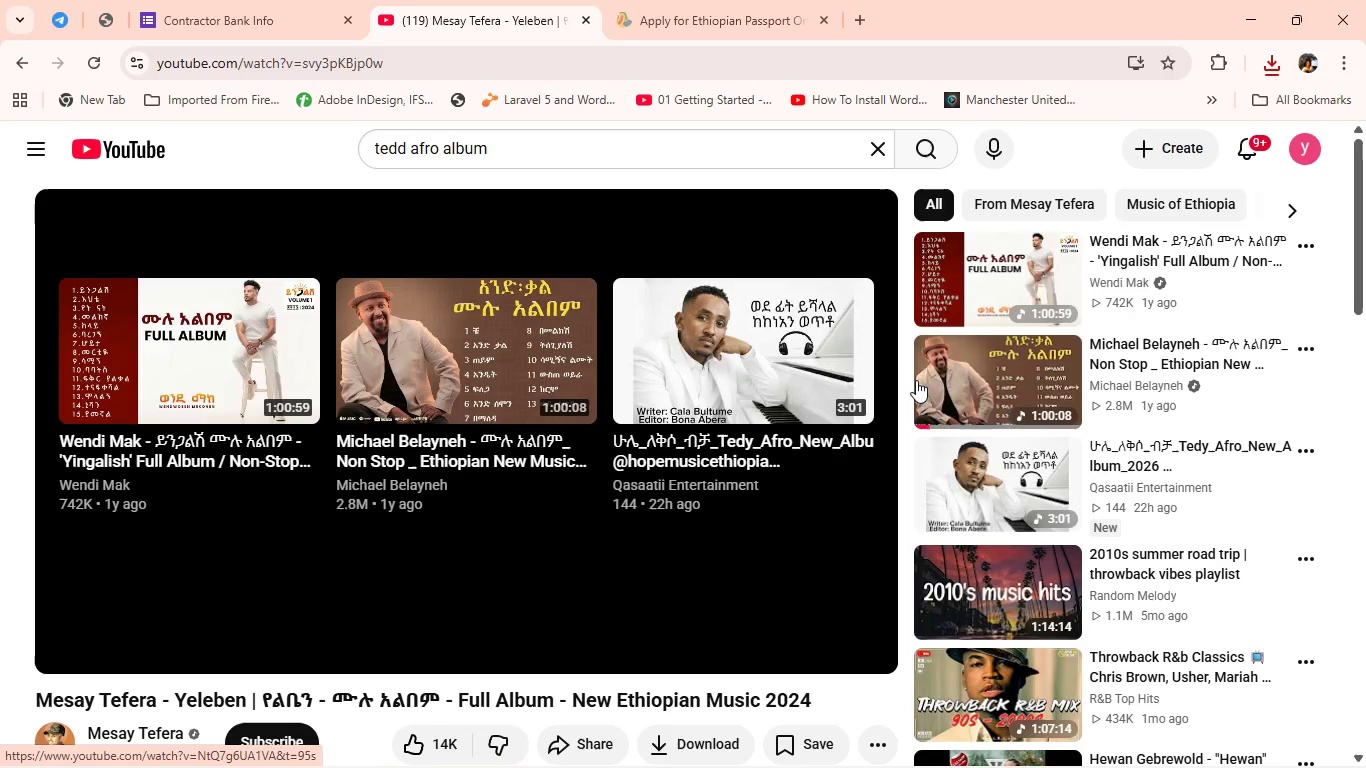 
left_click([921, 381])
 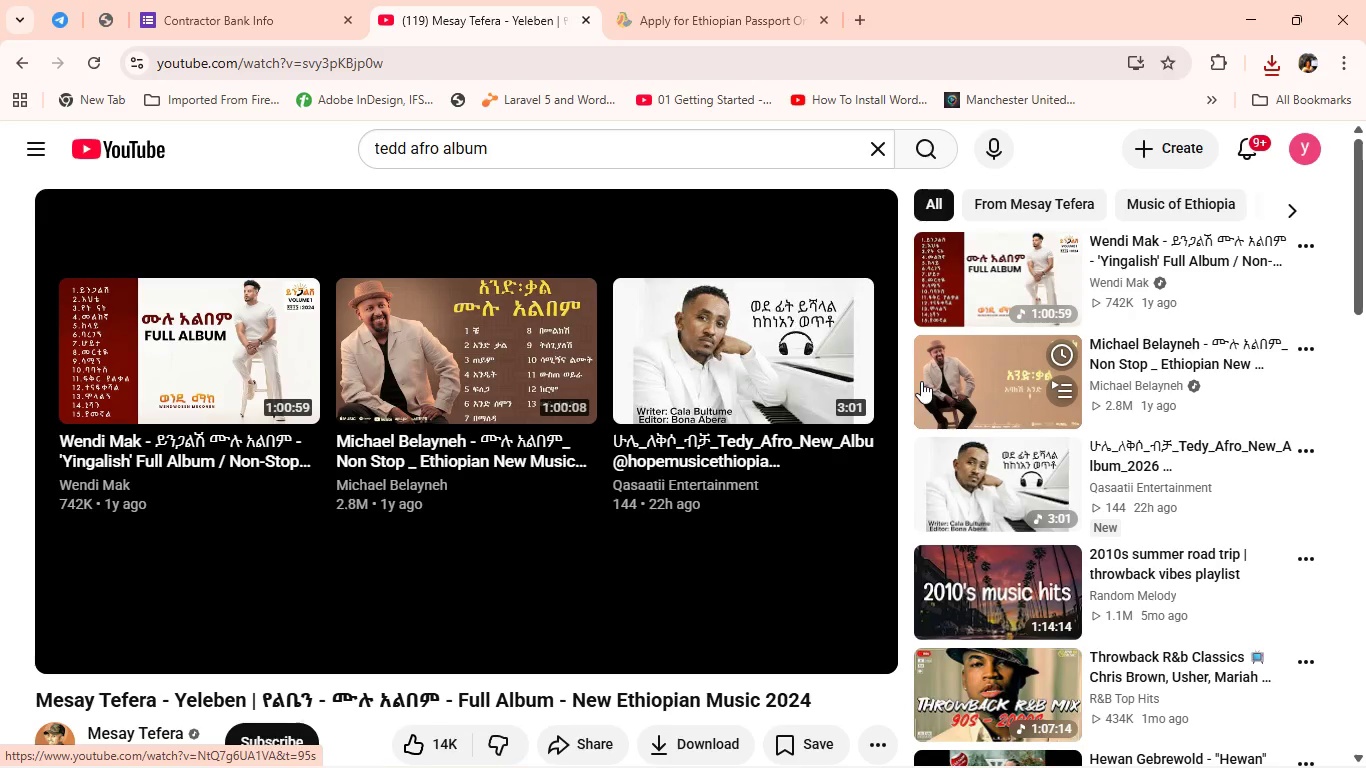 
key(Alt+Tab)
 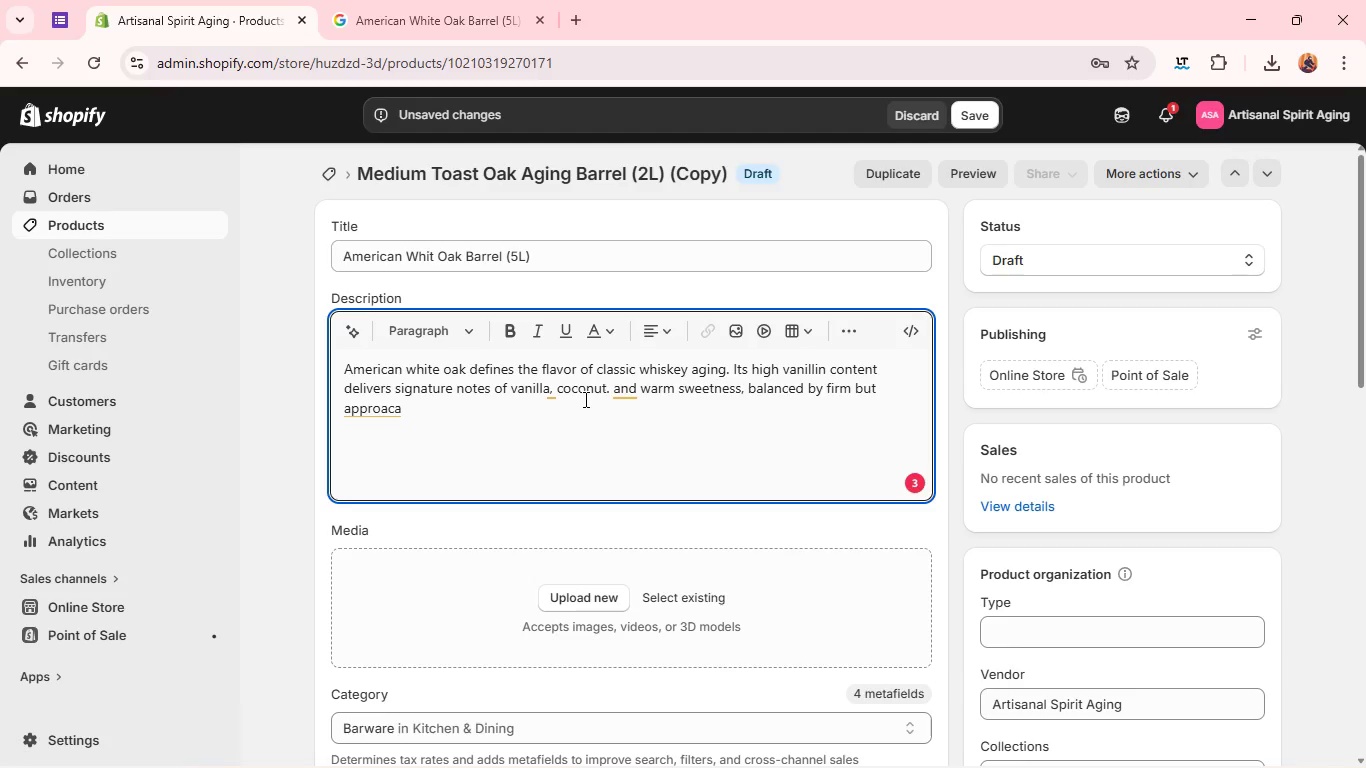 
type(ble tannis.)
 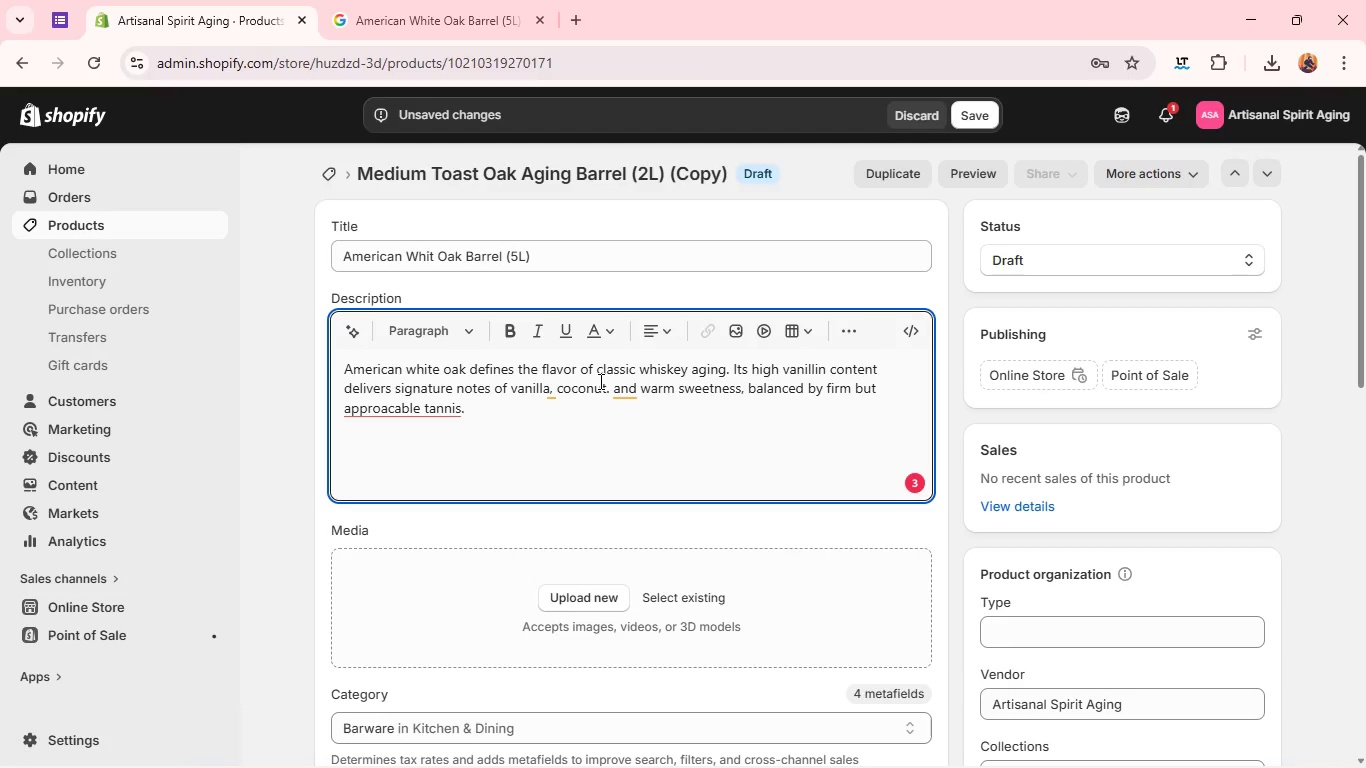 
key(ArrowLeft)
 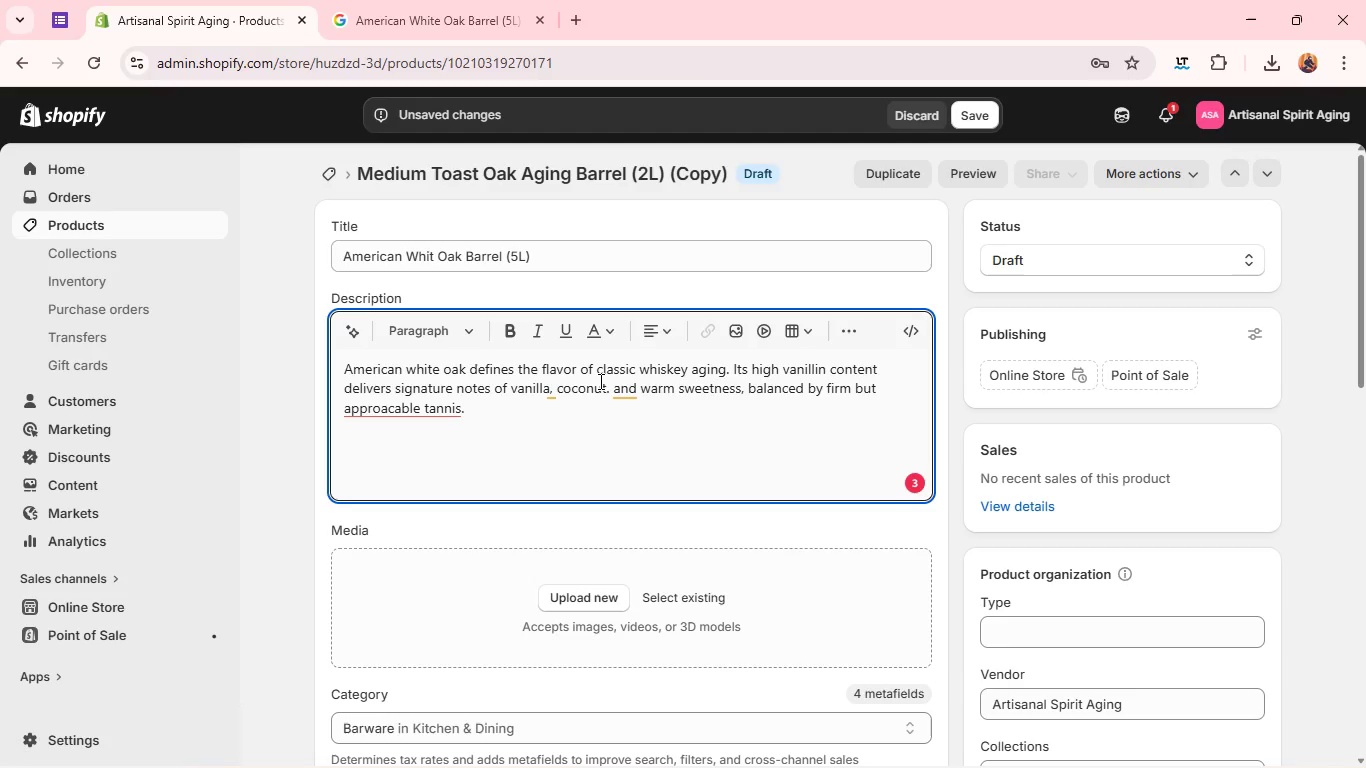 
key(Control+ControlRight)
 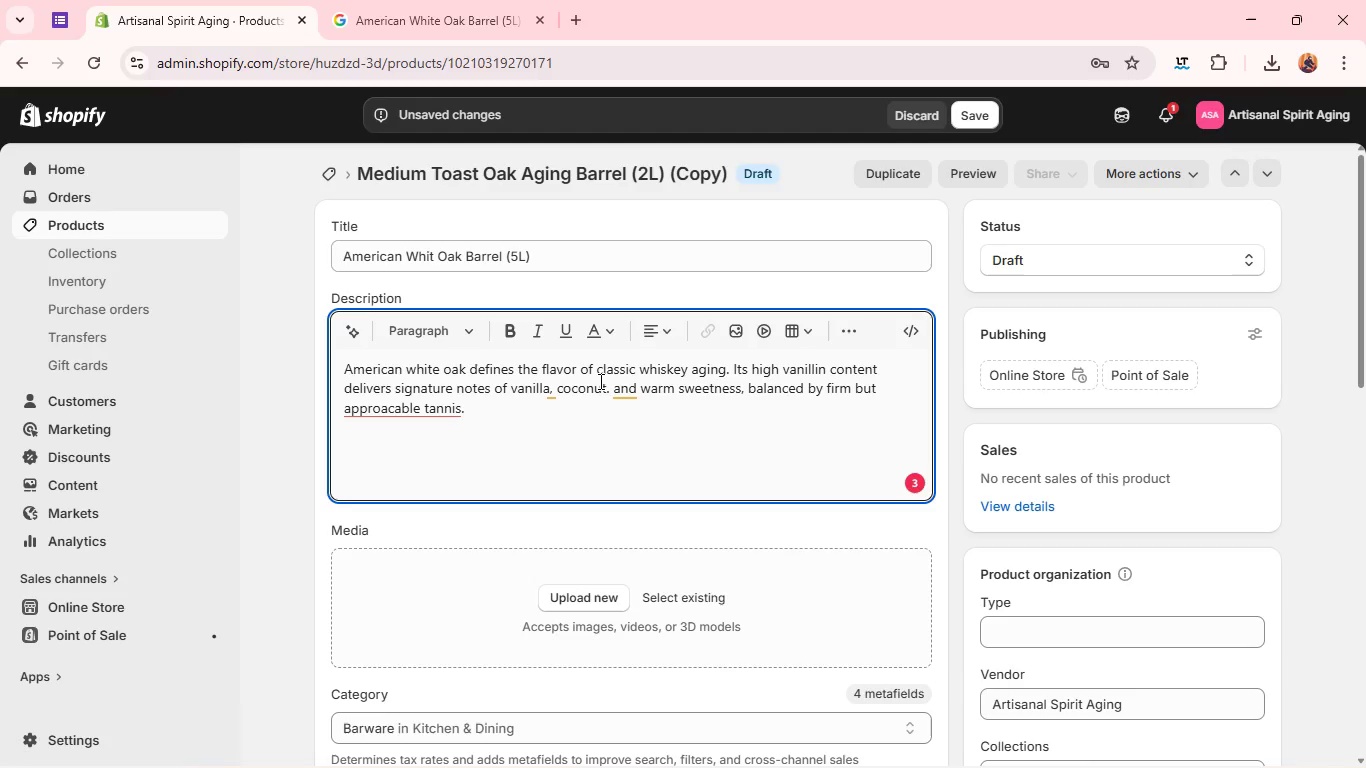 
key(ArrowLeft)
 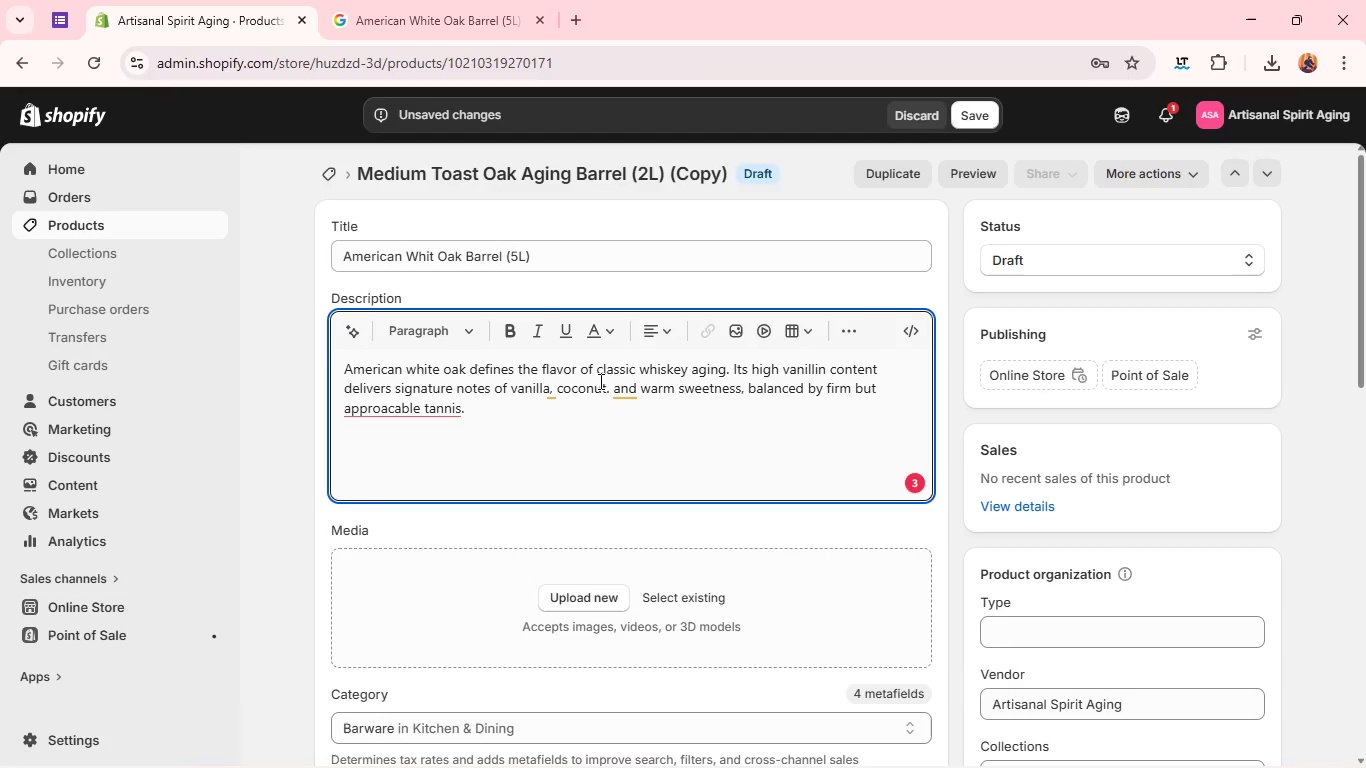 
key(N)
 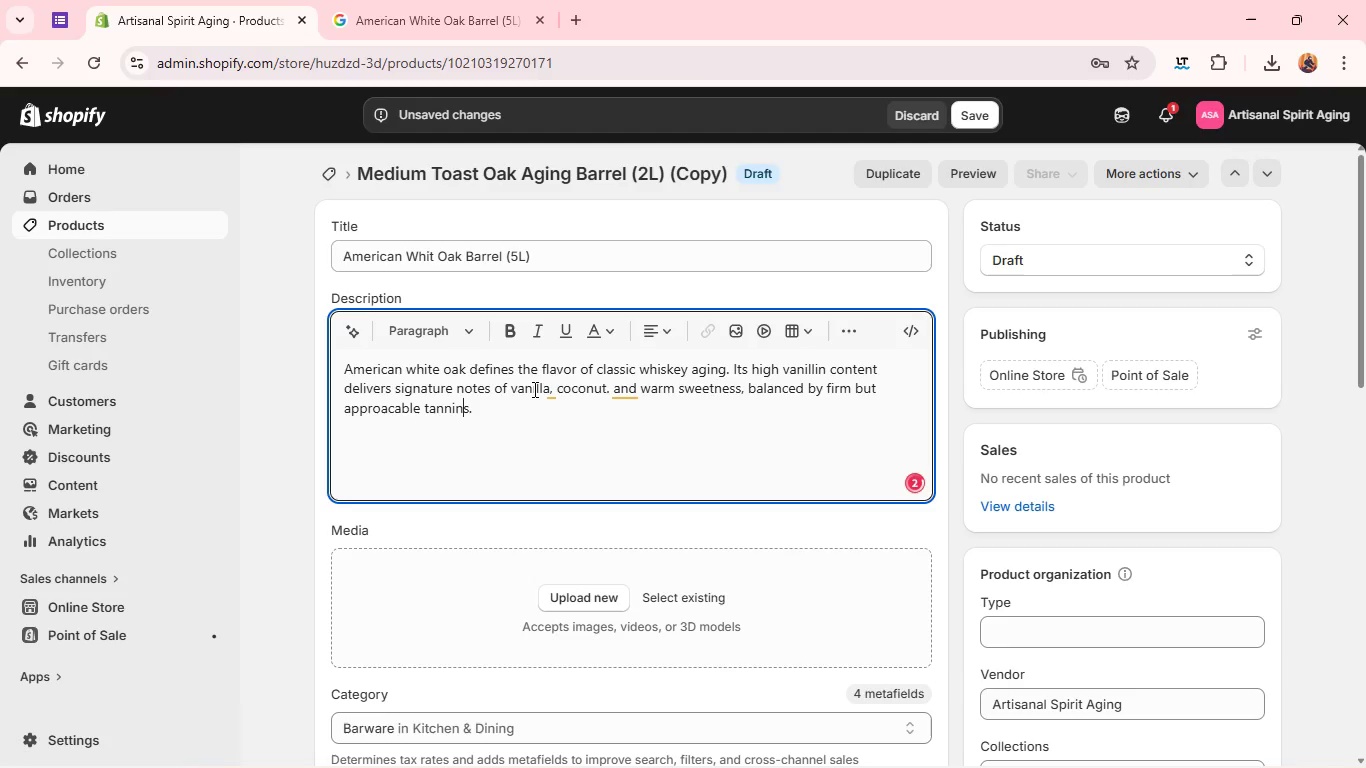 
left_click([532, 389])
 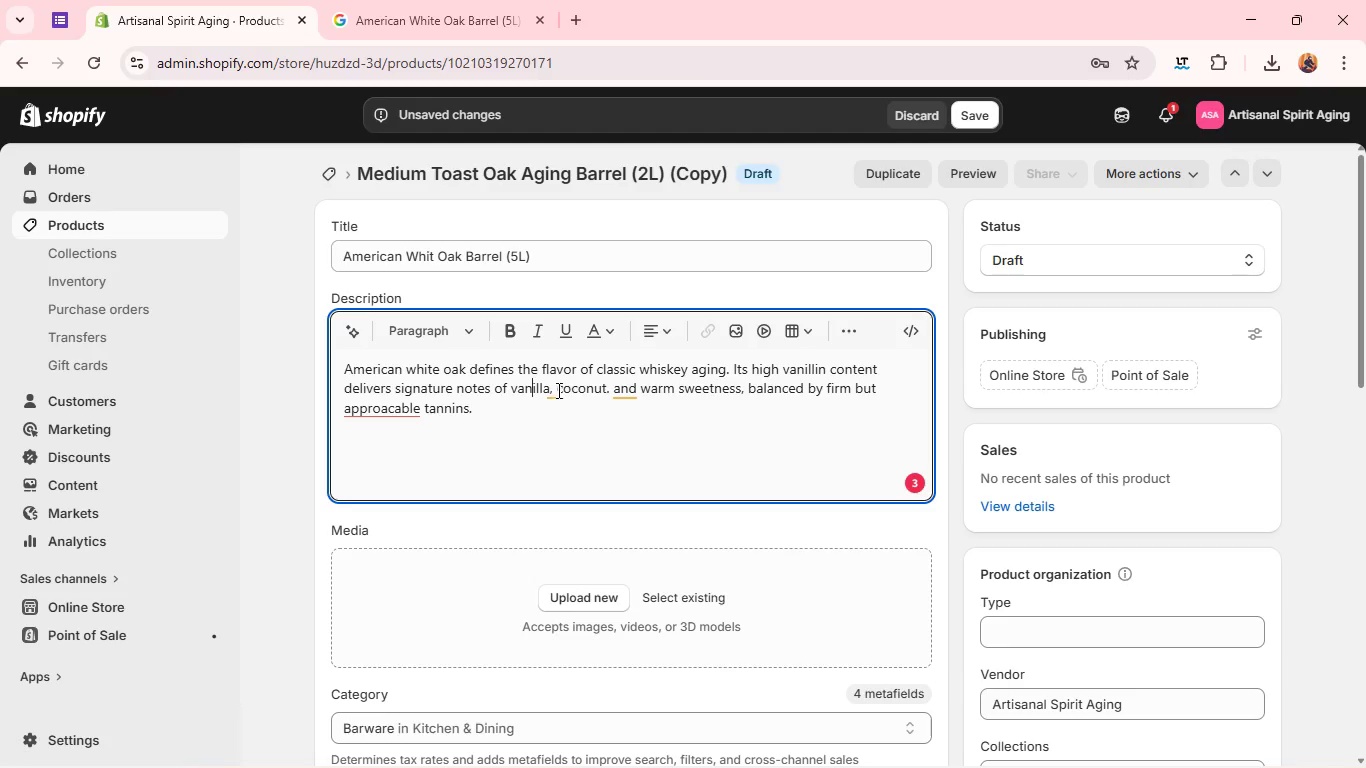 
left_click([555, 387])
 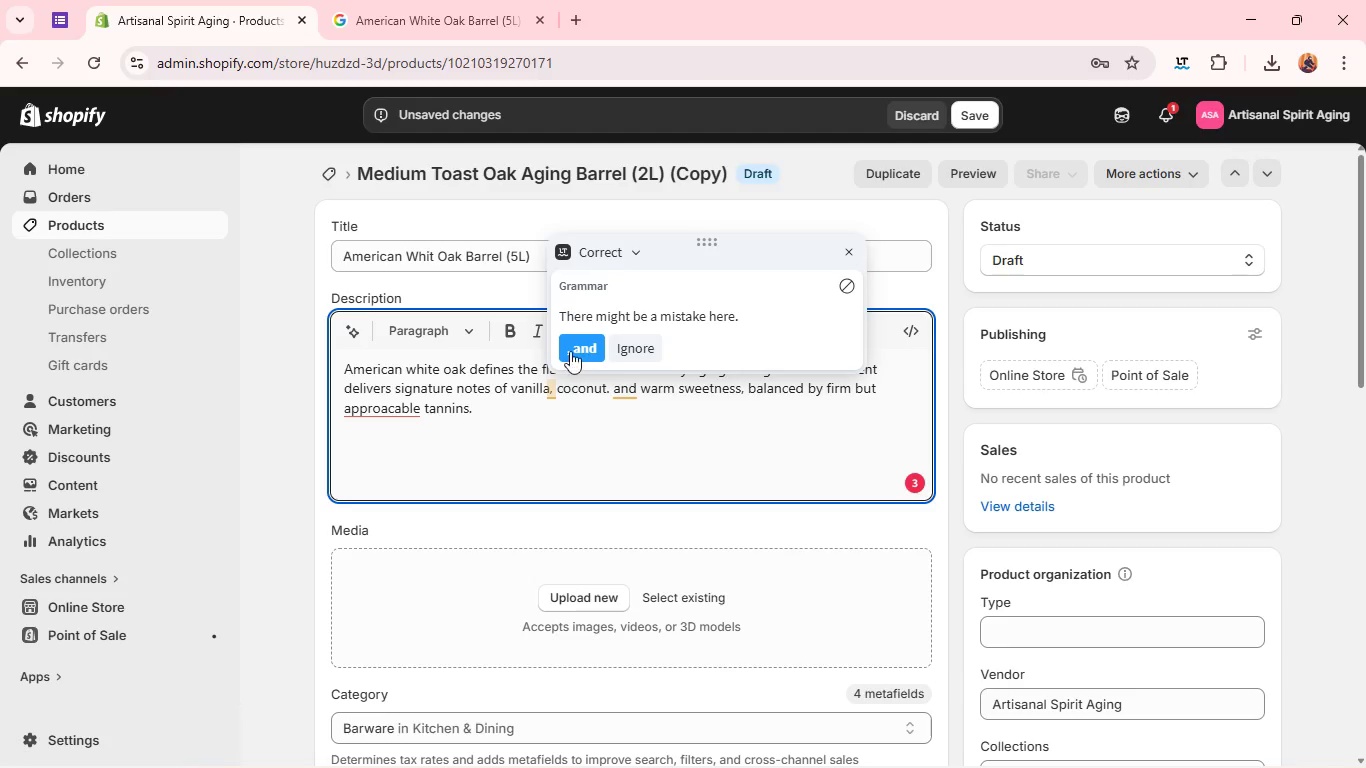 
left_click([572, 349])
 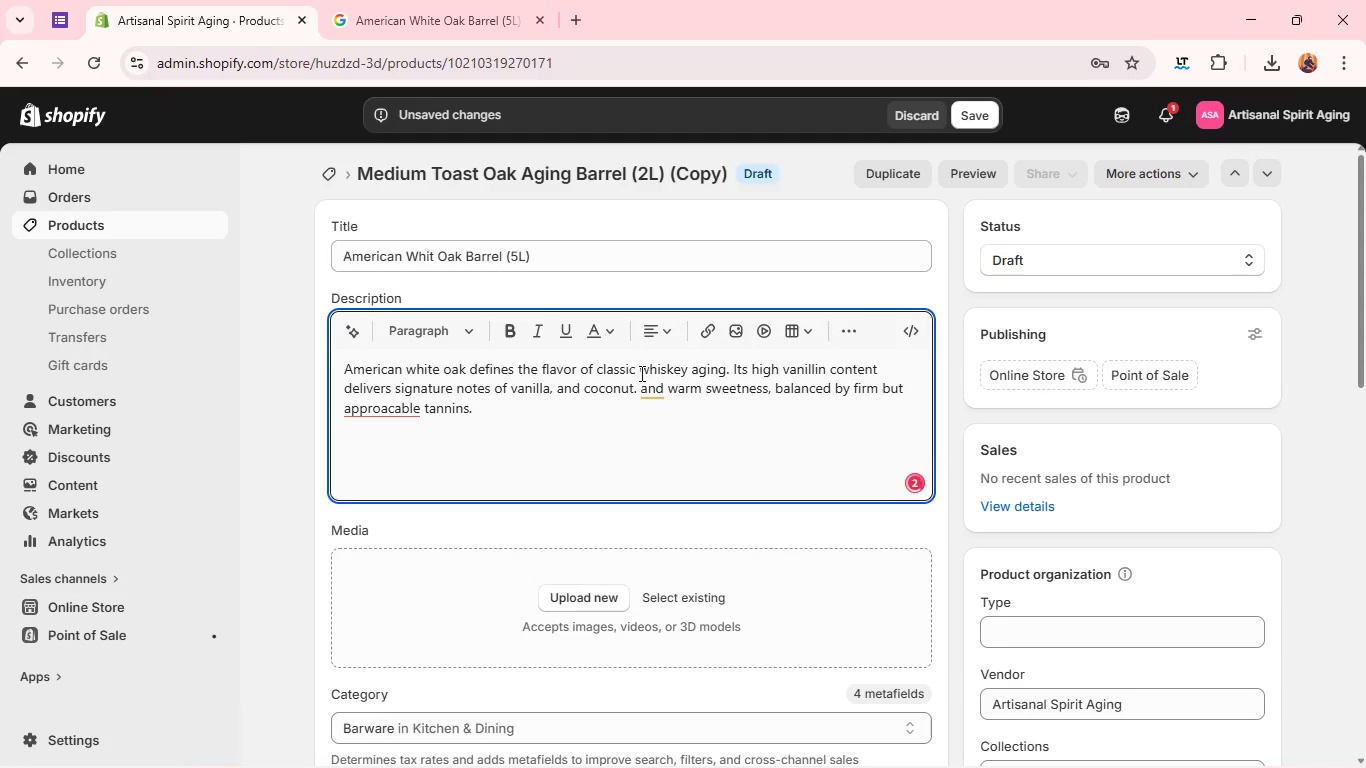 
left_click([665, 390])
 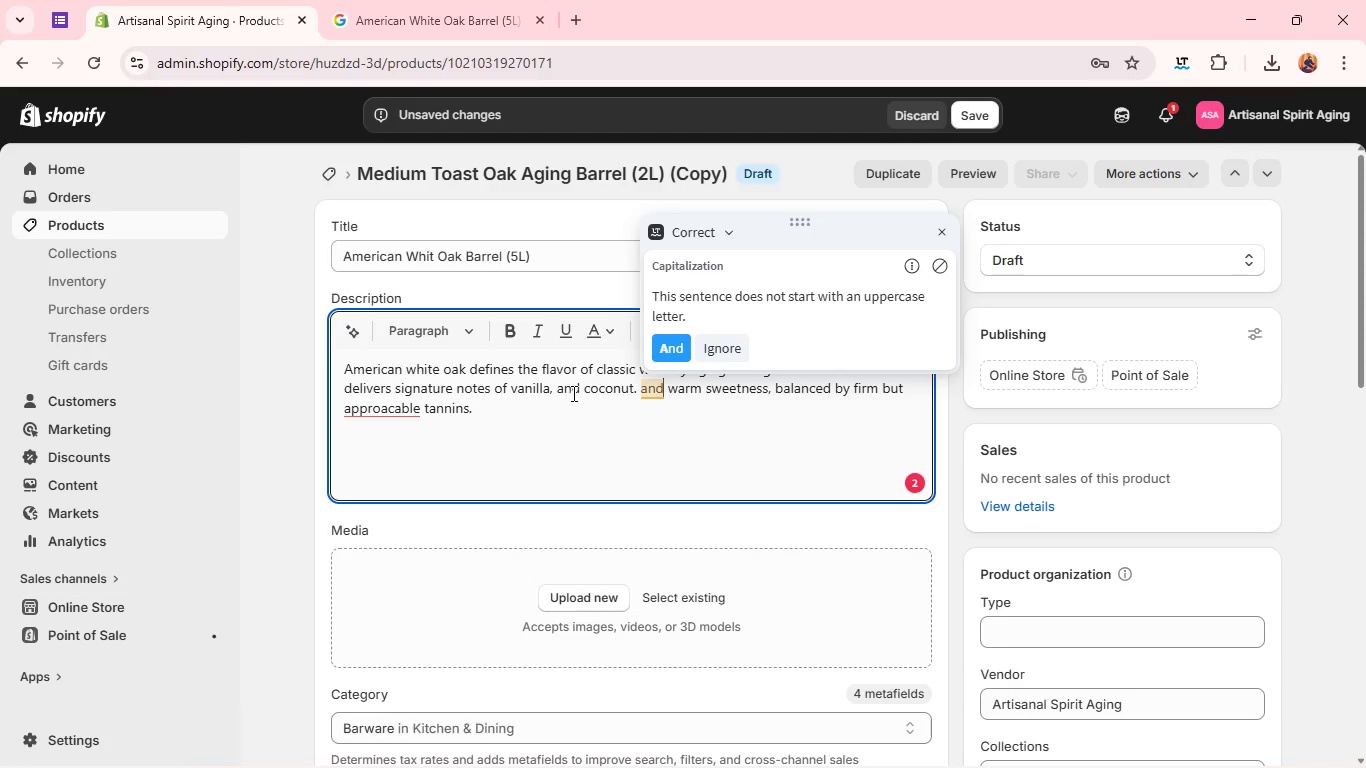 
left_click([555, 389])
 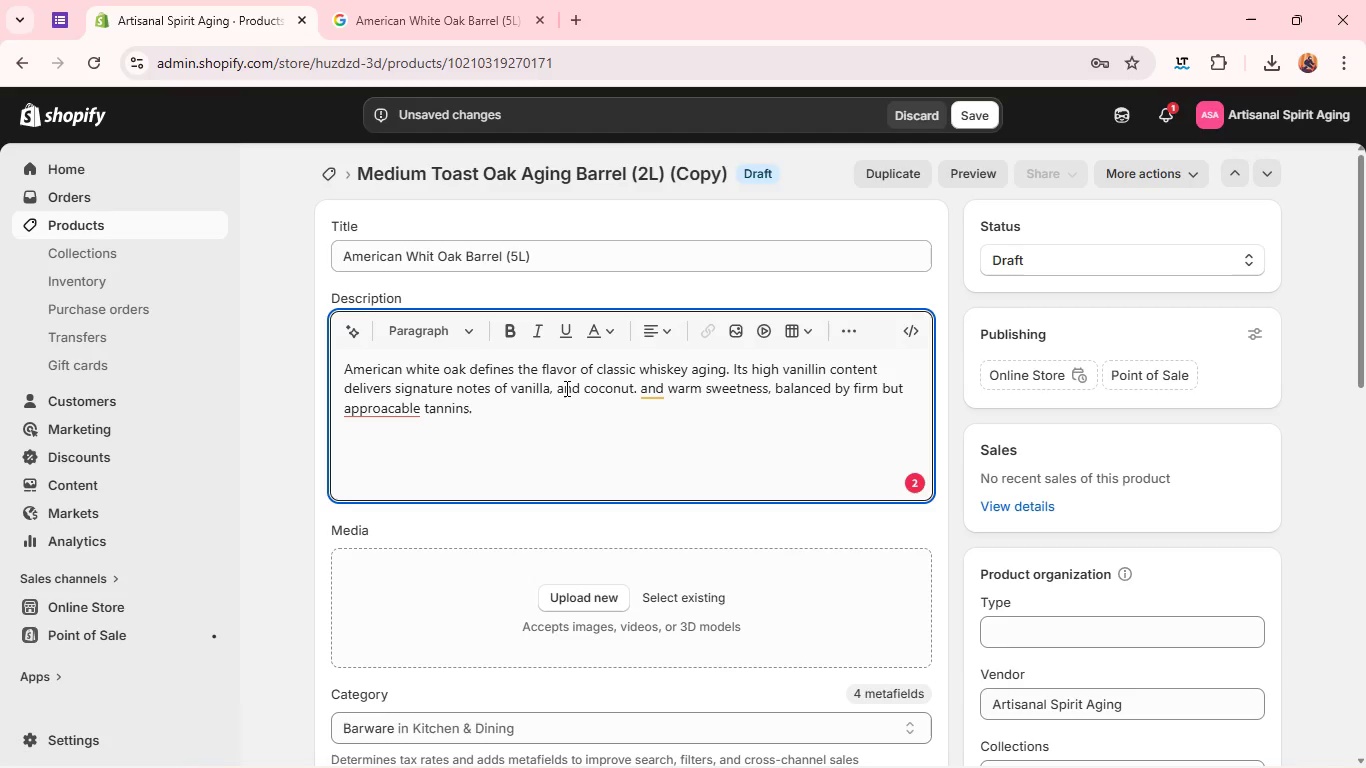 
double_click([565, 388])
 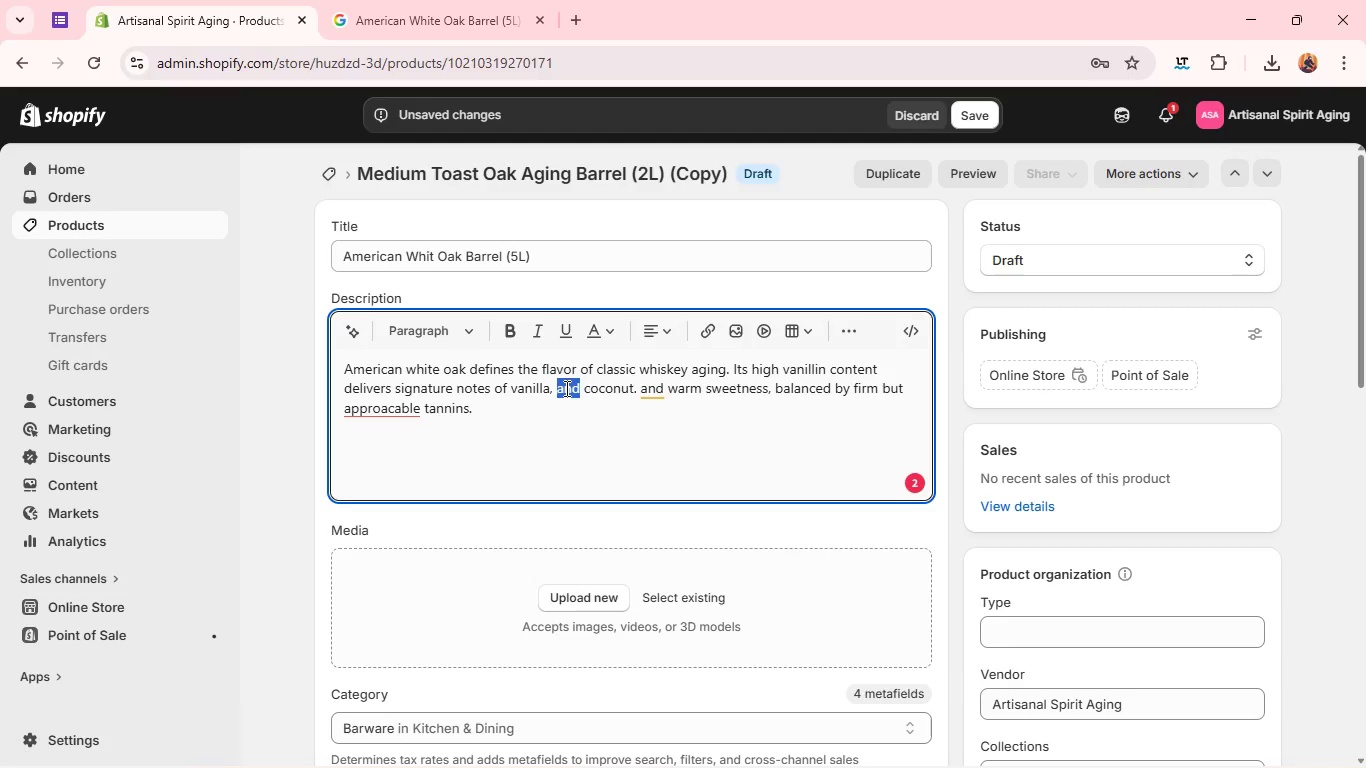 
key(Backspace)
 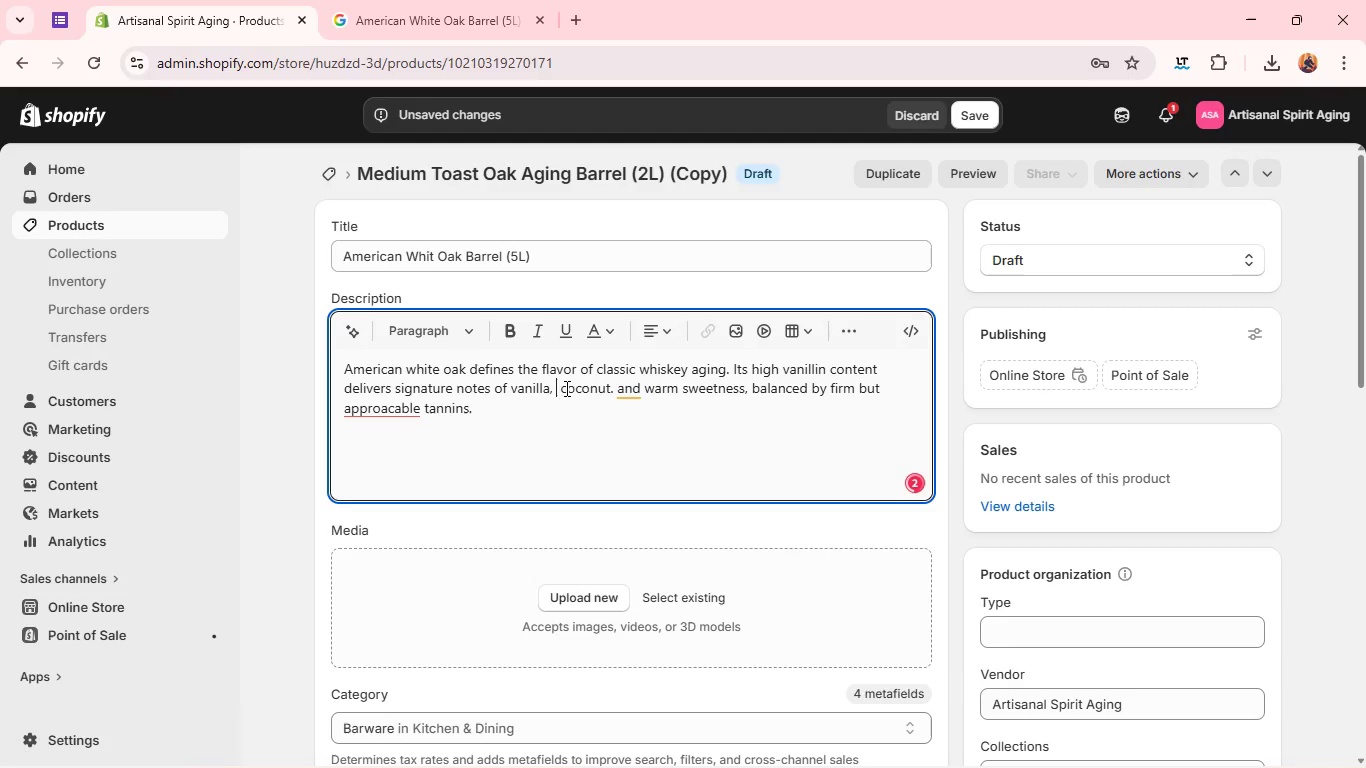 
key(ArrowRight)
 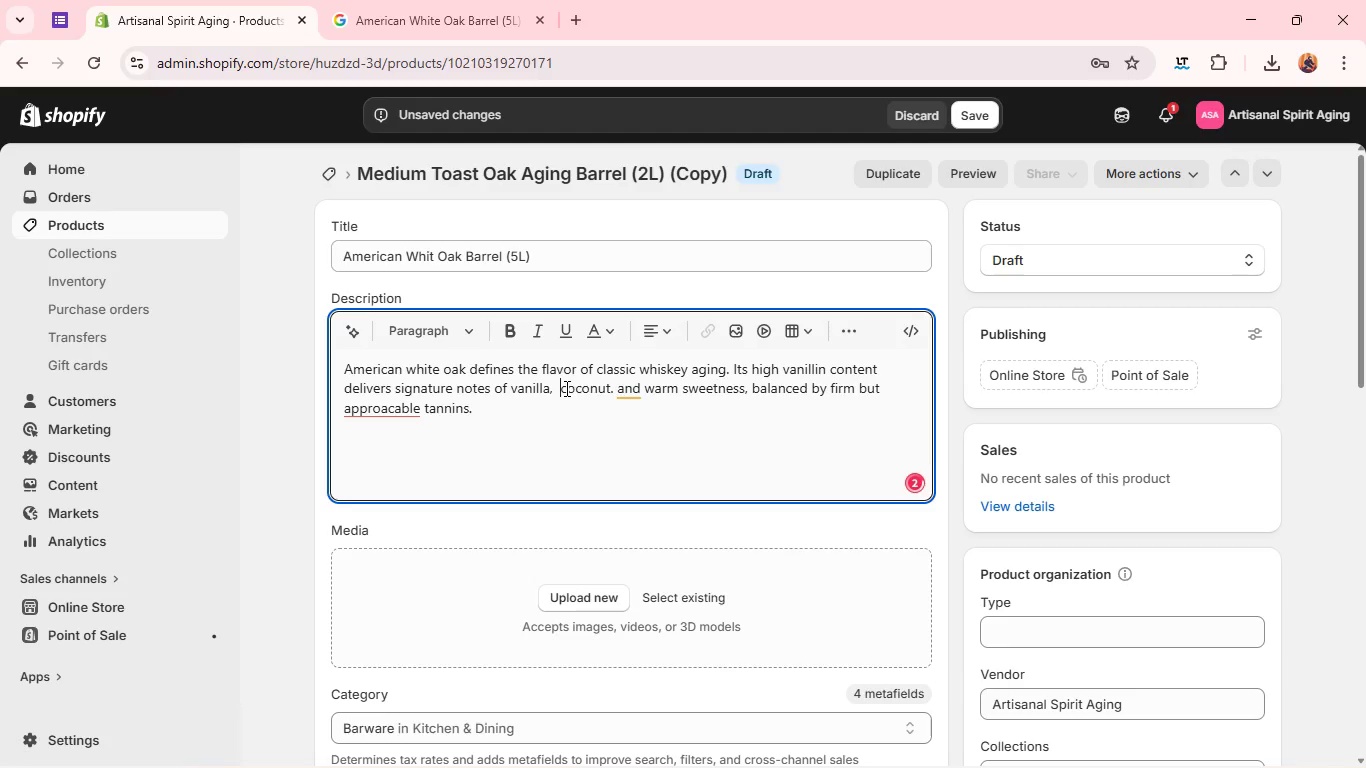 
key(Backspace)
 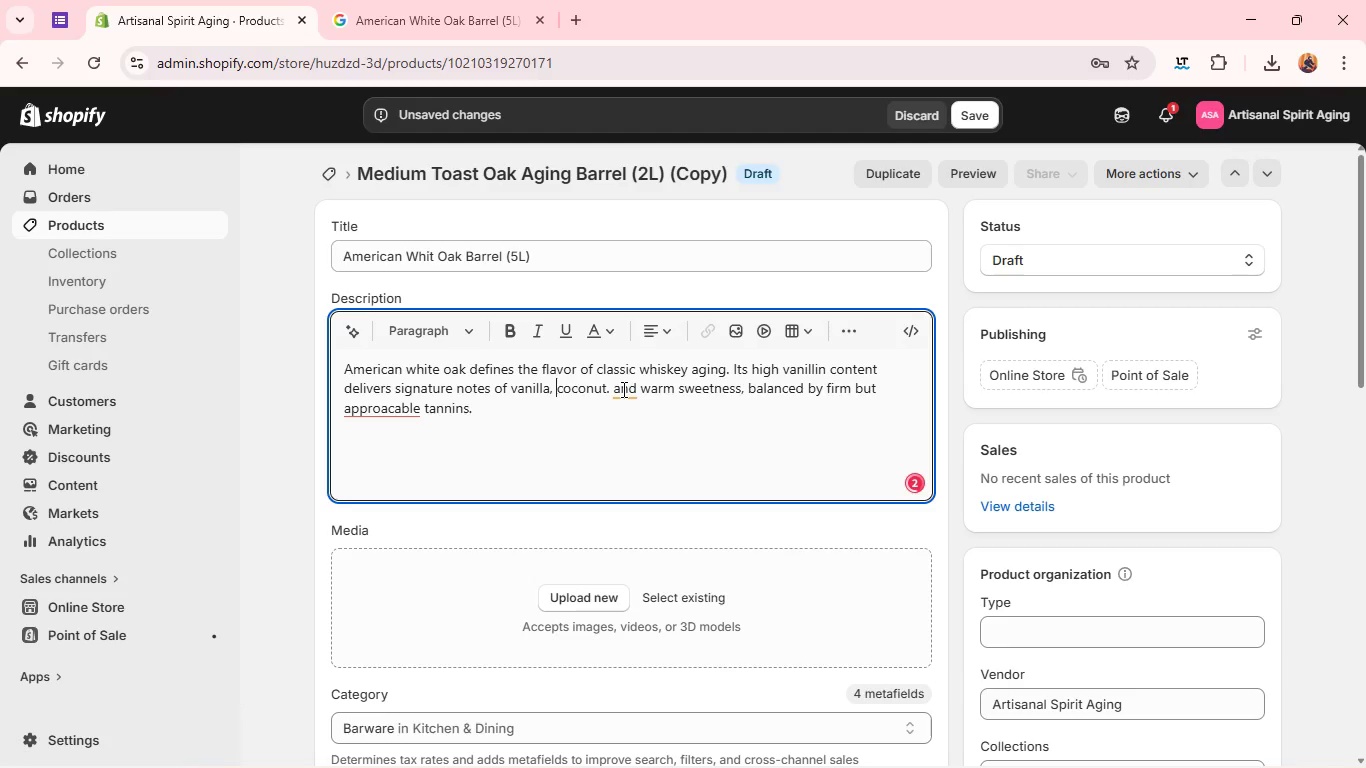 
double_click([622, 389])
 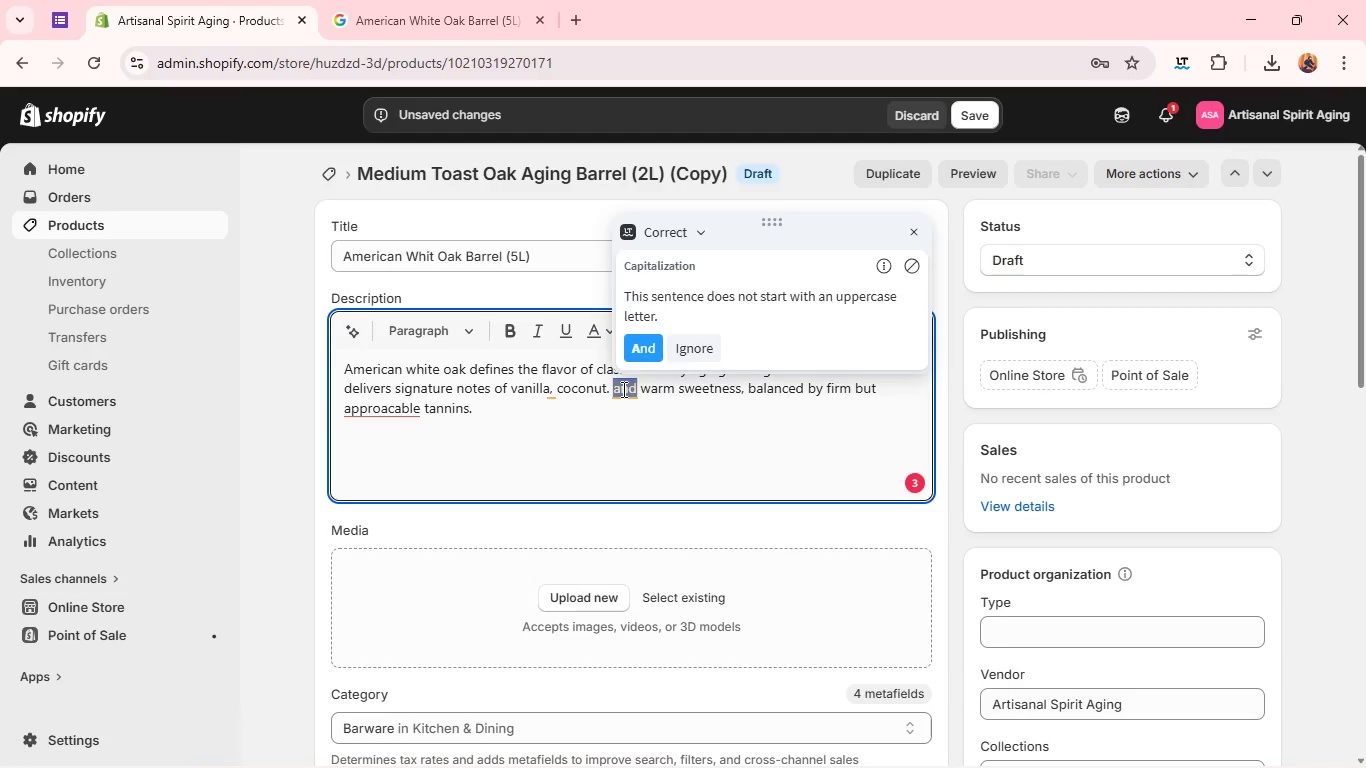 
key(Backspace)
key(Backspace)
key(Backspace)
type( snd)
key(Backspace)
key(Backspace)
key(Backspace)
type(snd)
 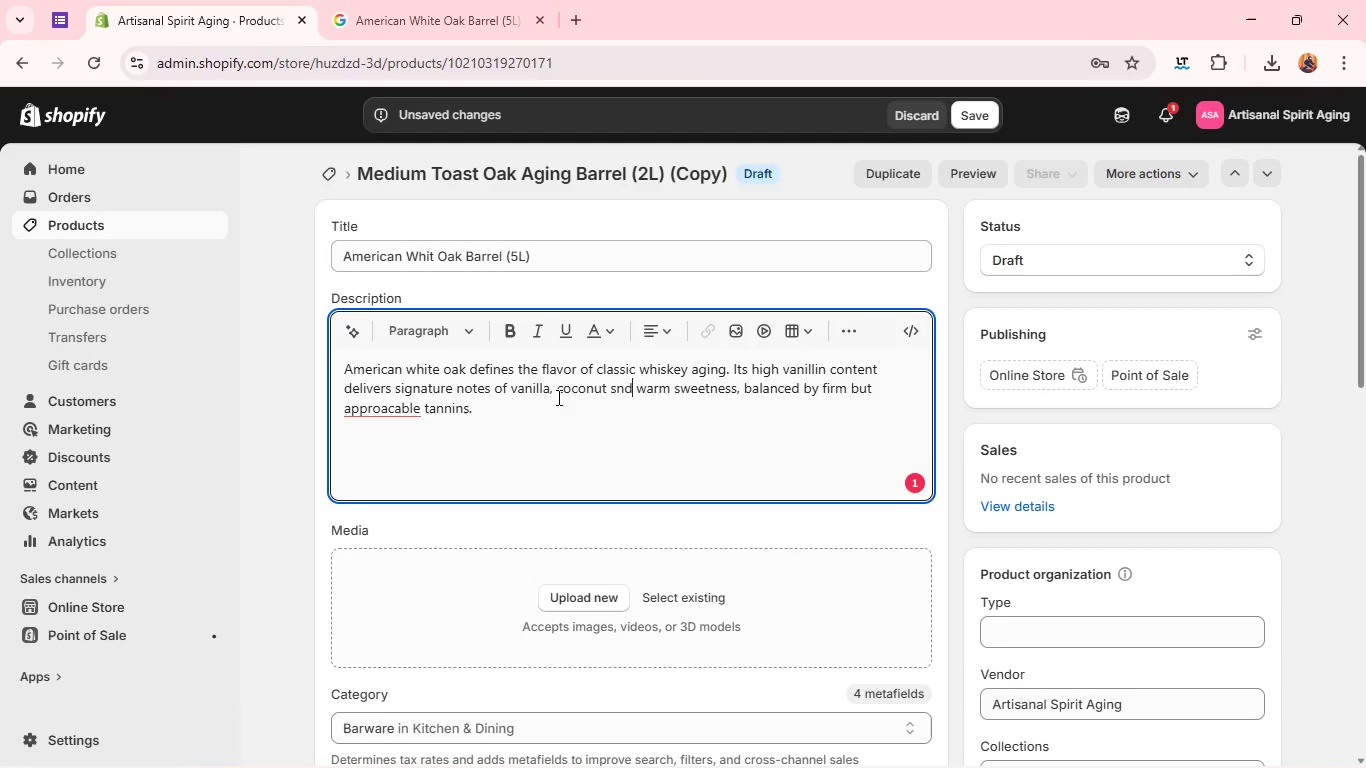 
left_click([561, 424])
 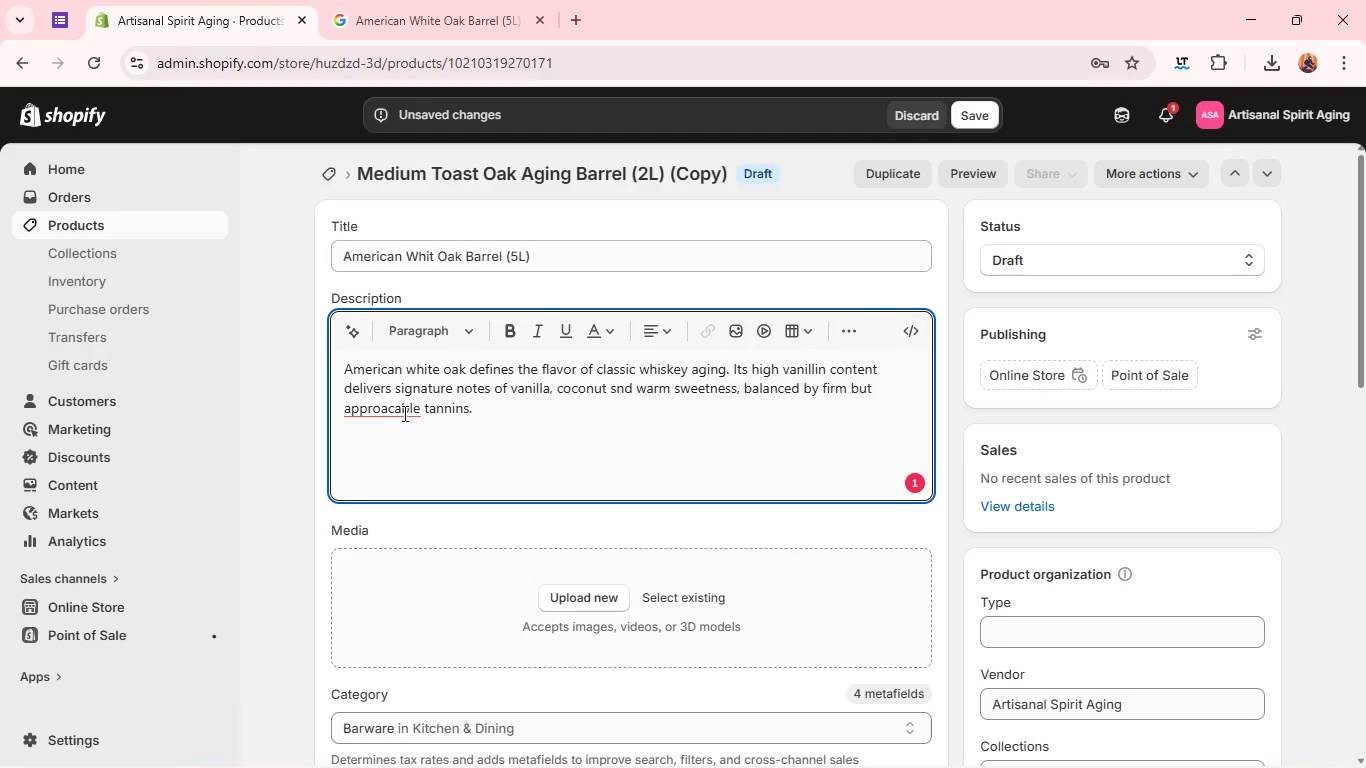 
left_click([396, 413])
 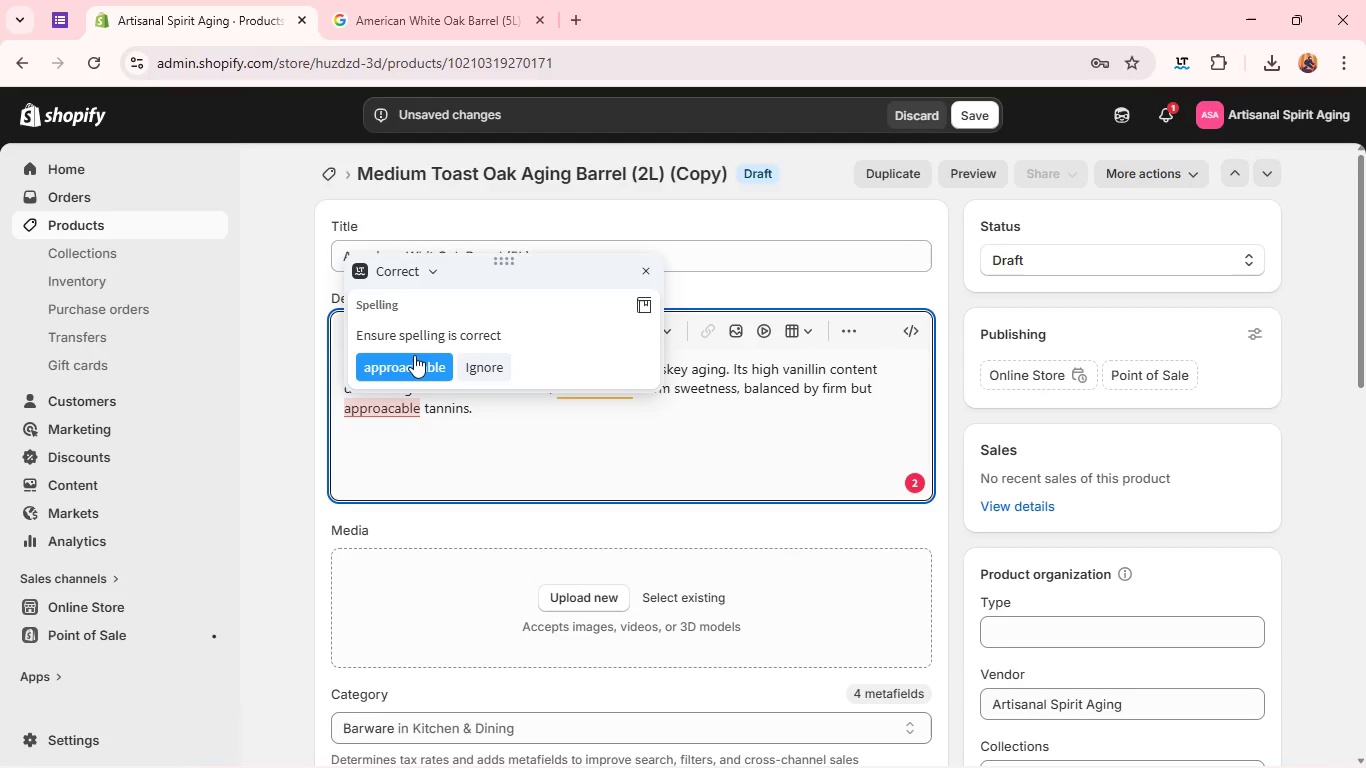 
left_click([413, 354])
 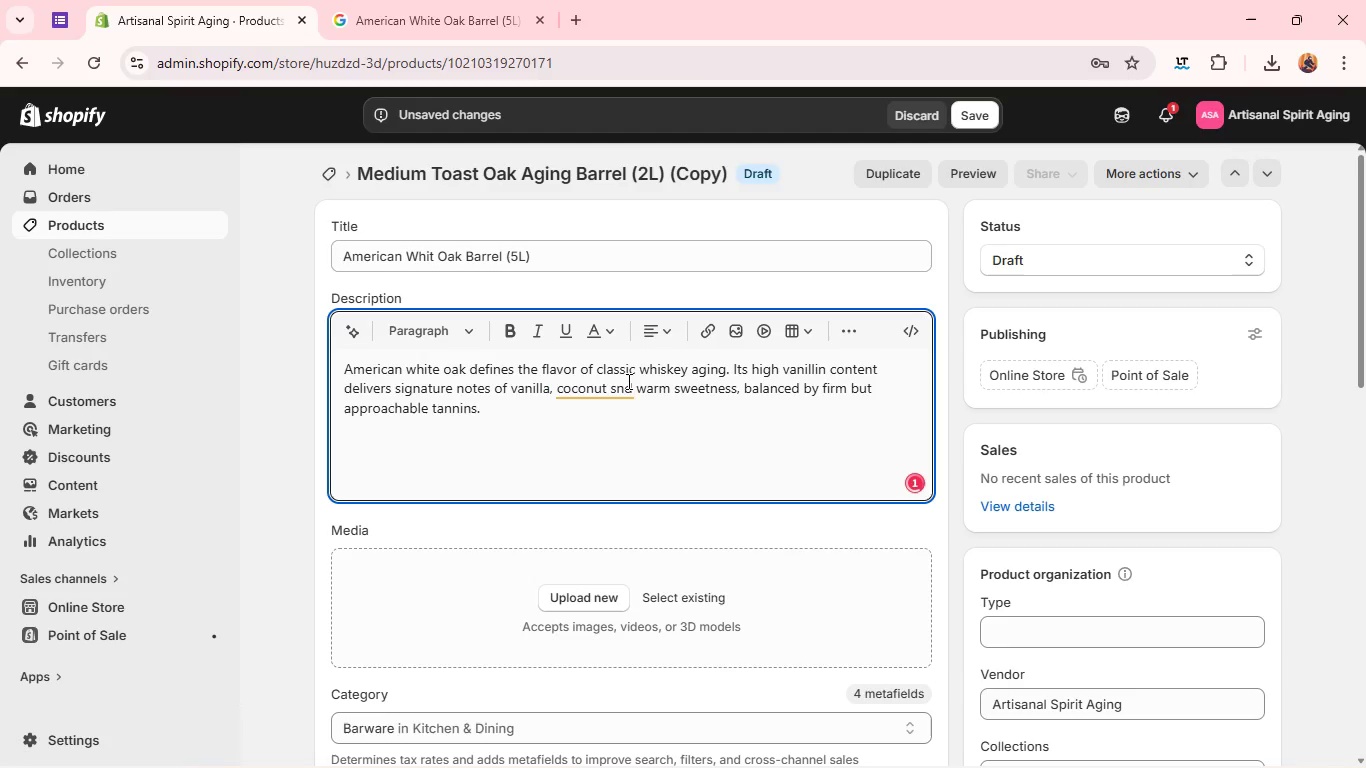 
left_click([615, 384])
 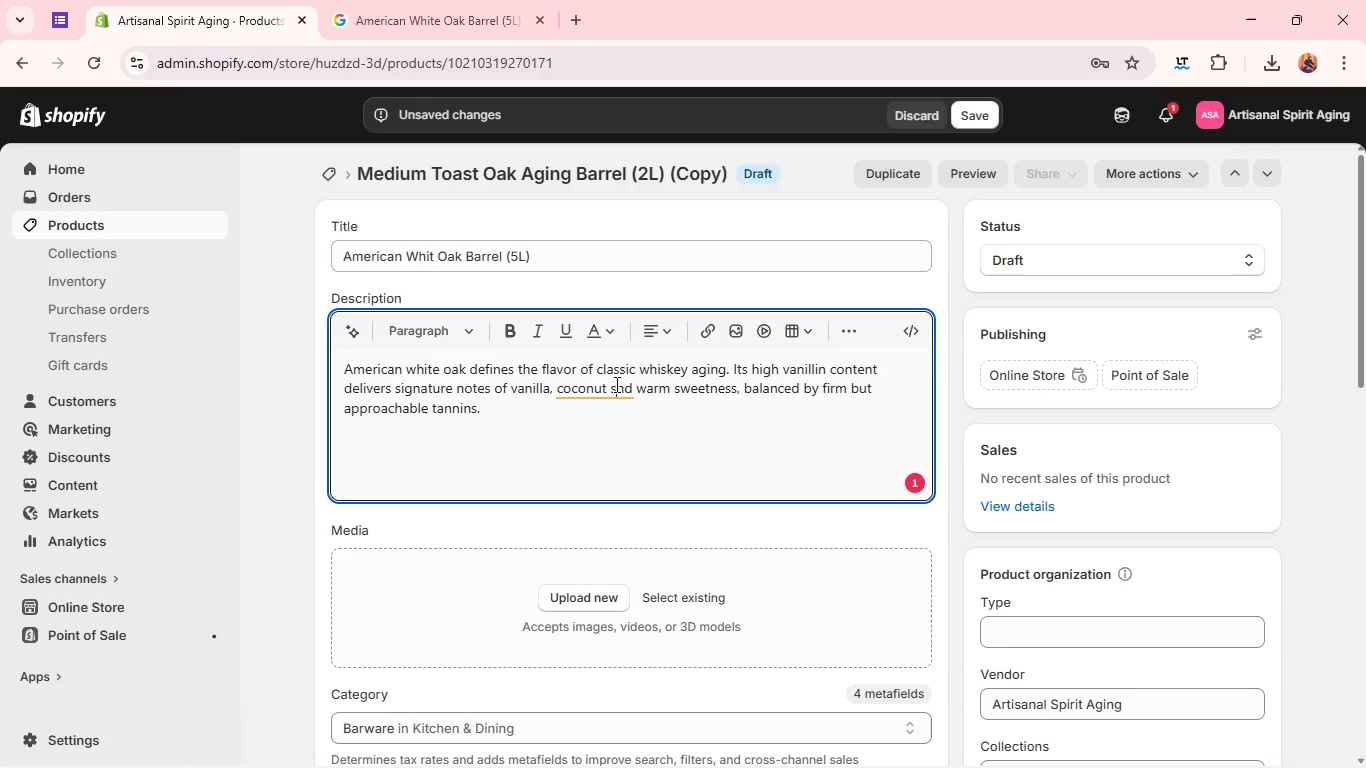 
key(Backspace)
 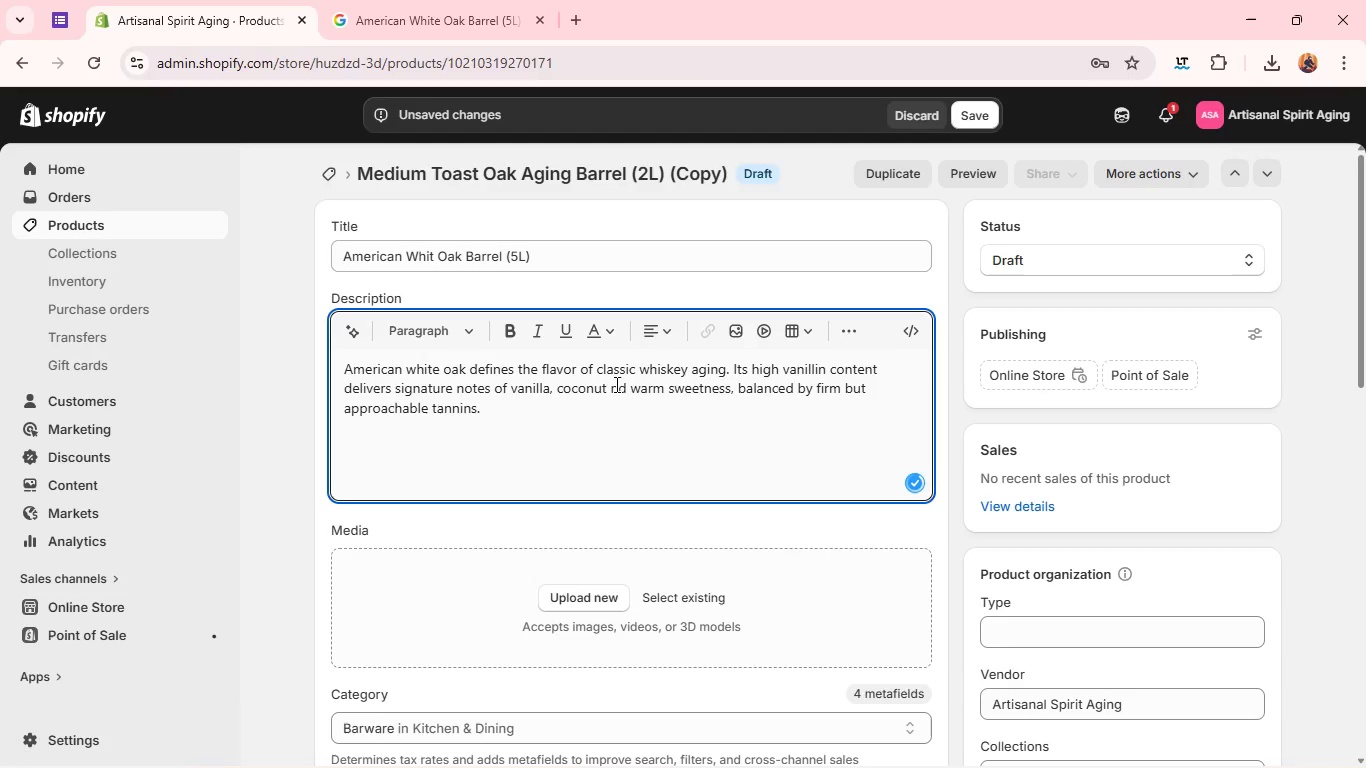 
key(A)
 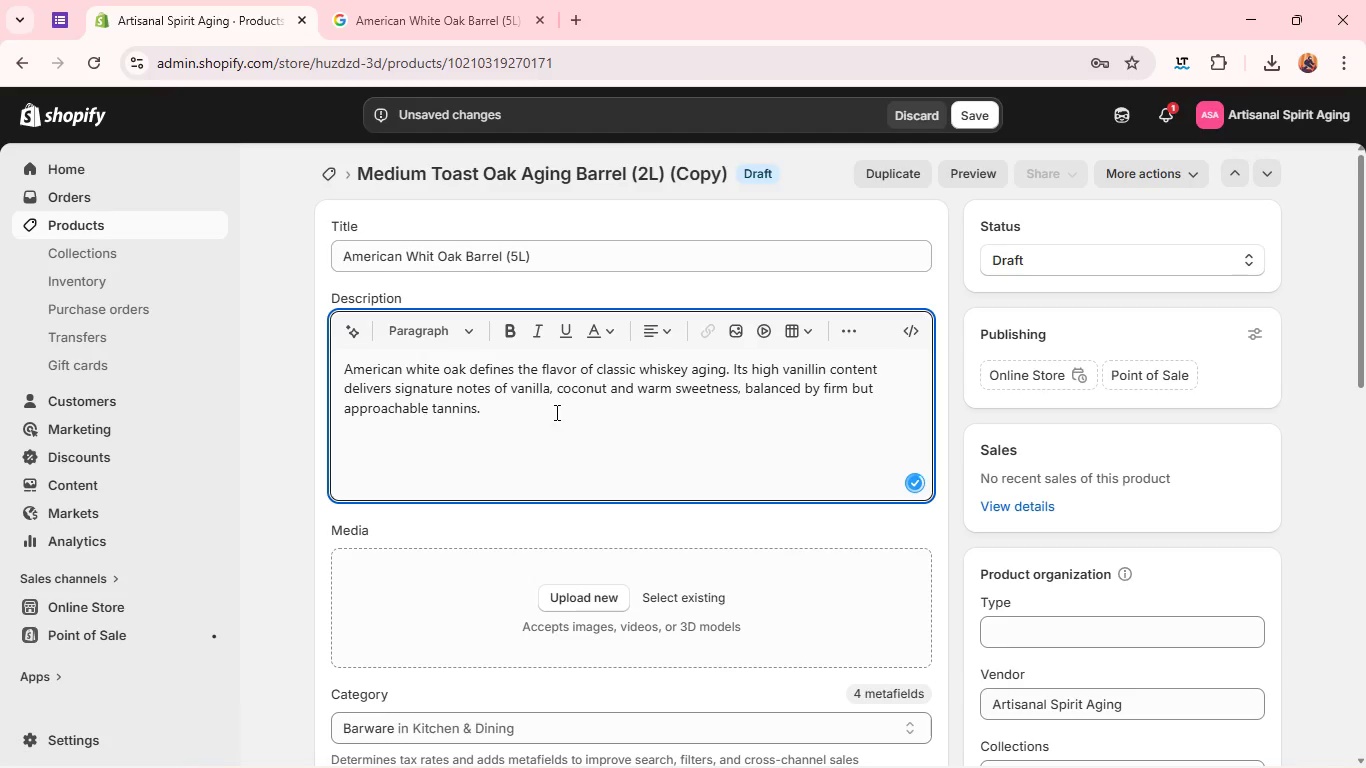 
left_click([552, 414])
 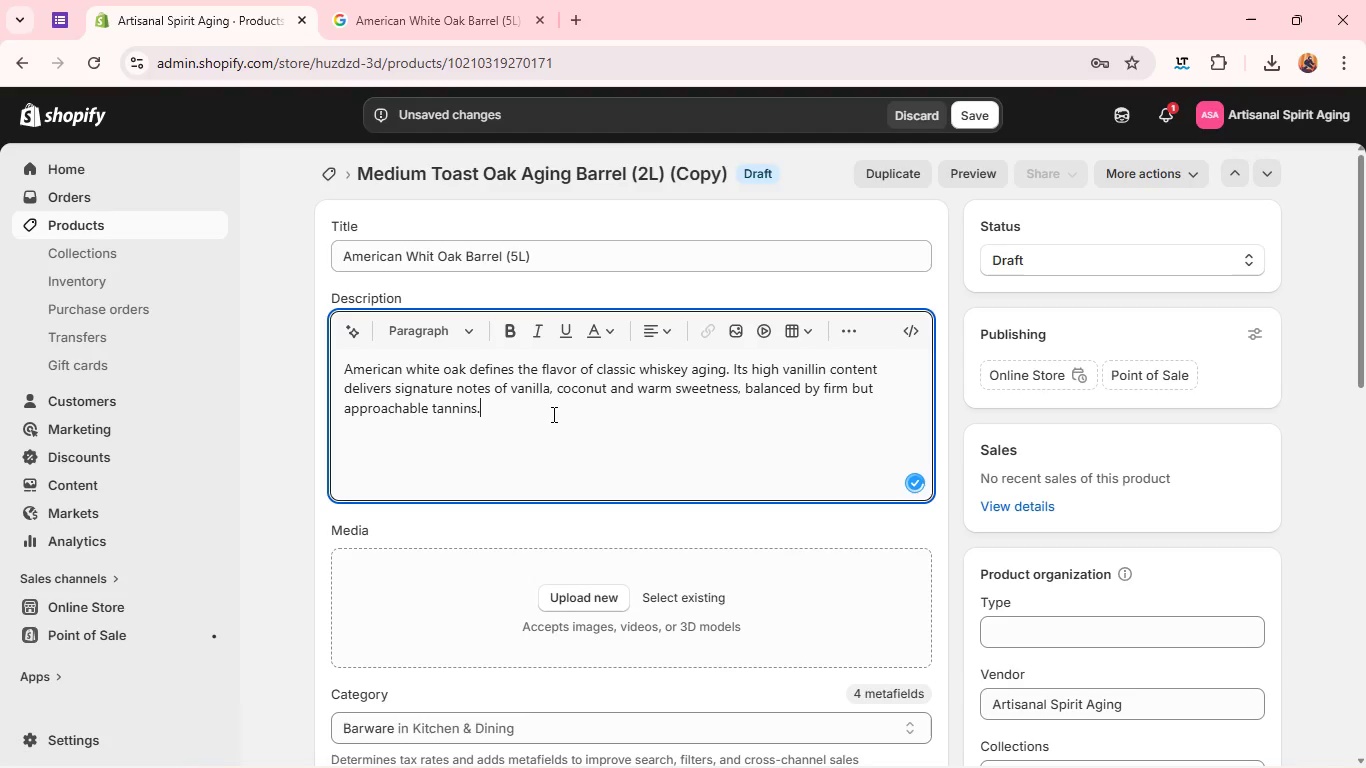 
key(Enter)
 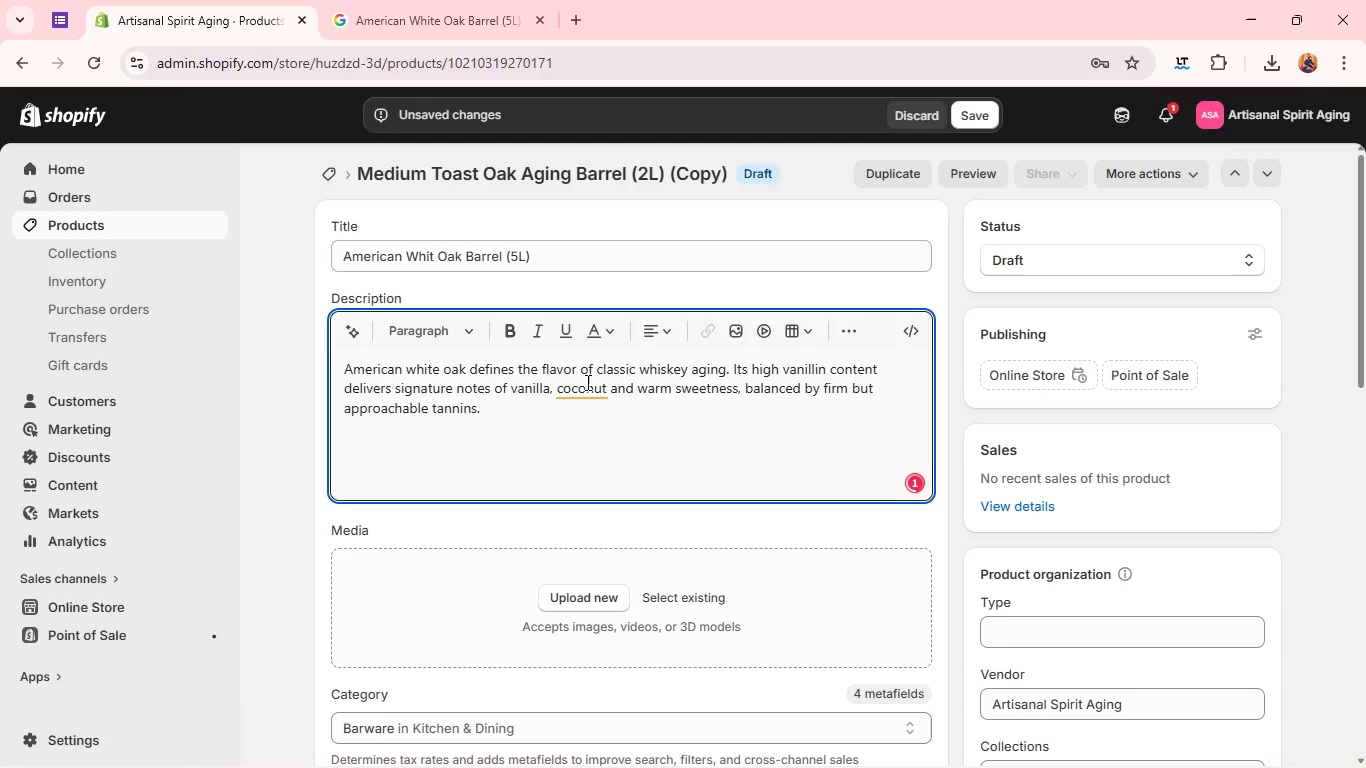 
left_click([592, 376])
 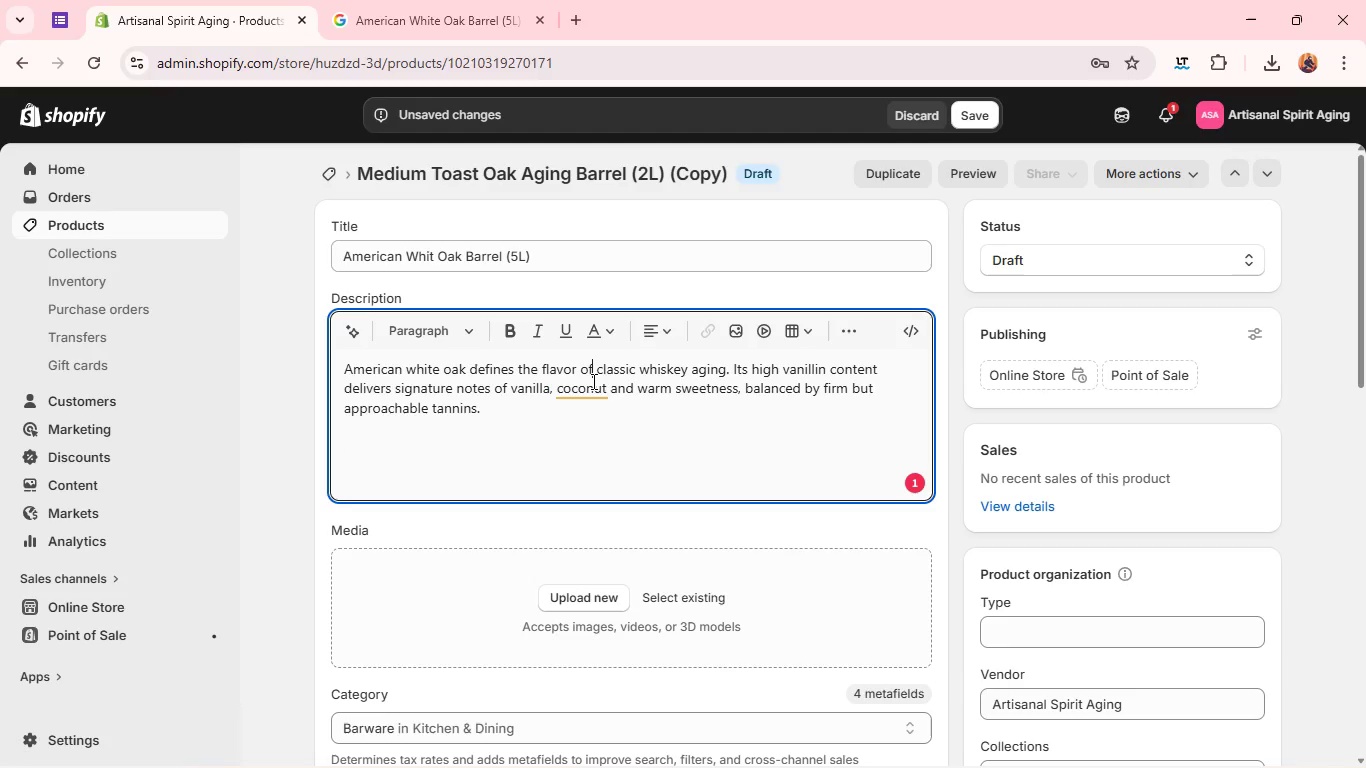 
left_click([589, 393])
 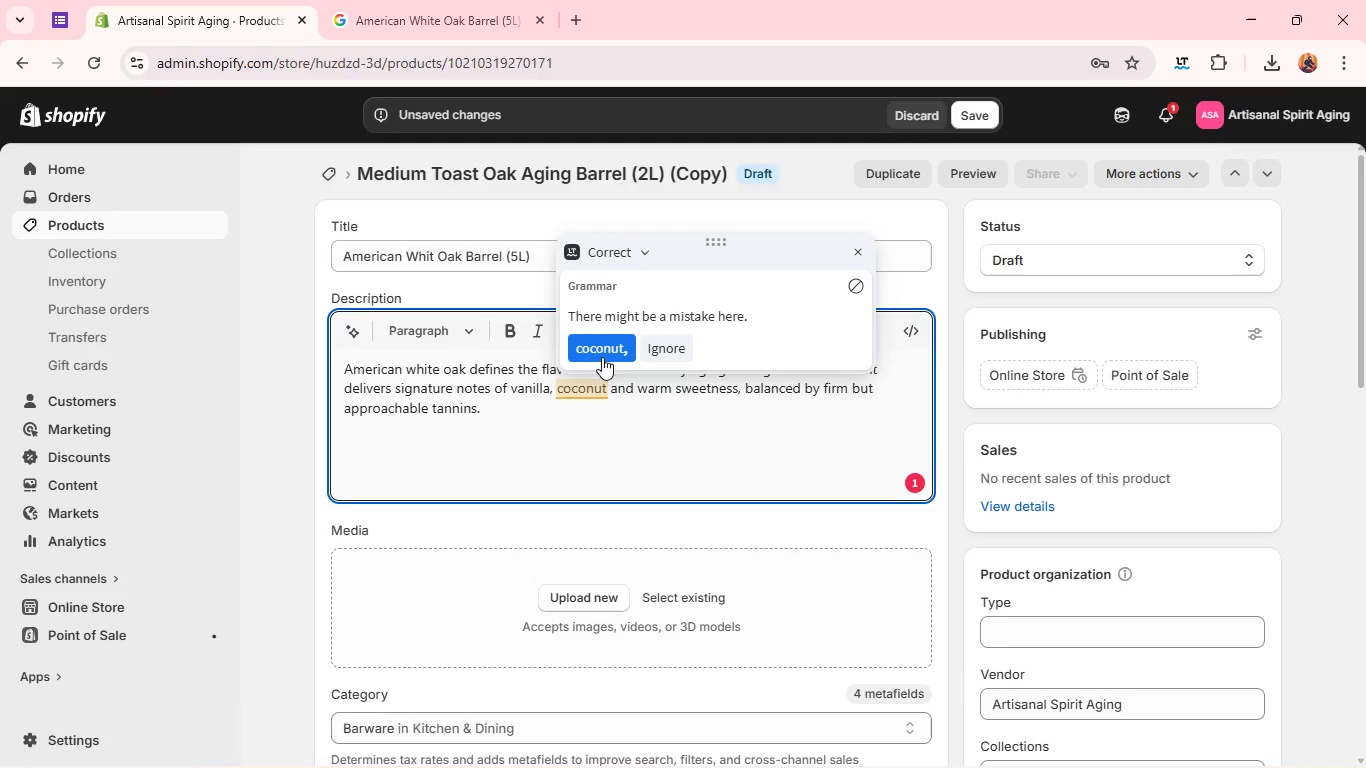 
left_click([602, 357])
 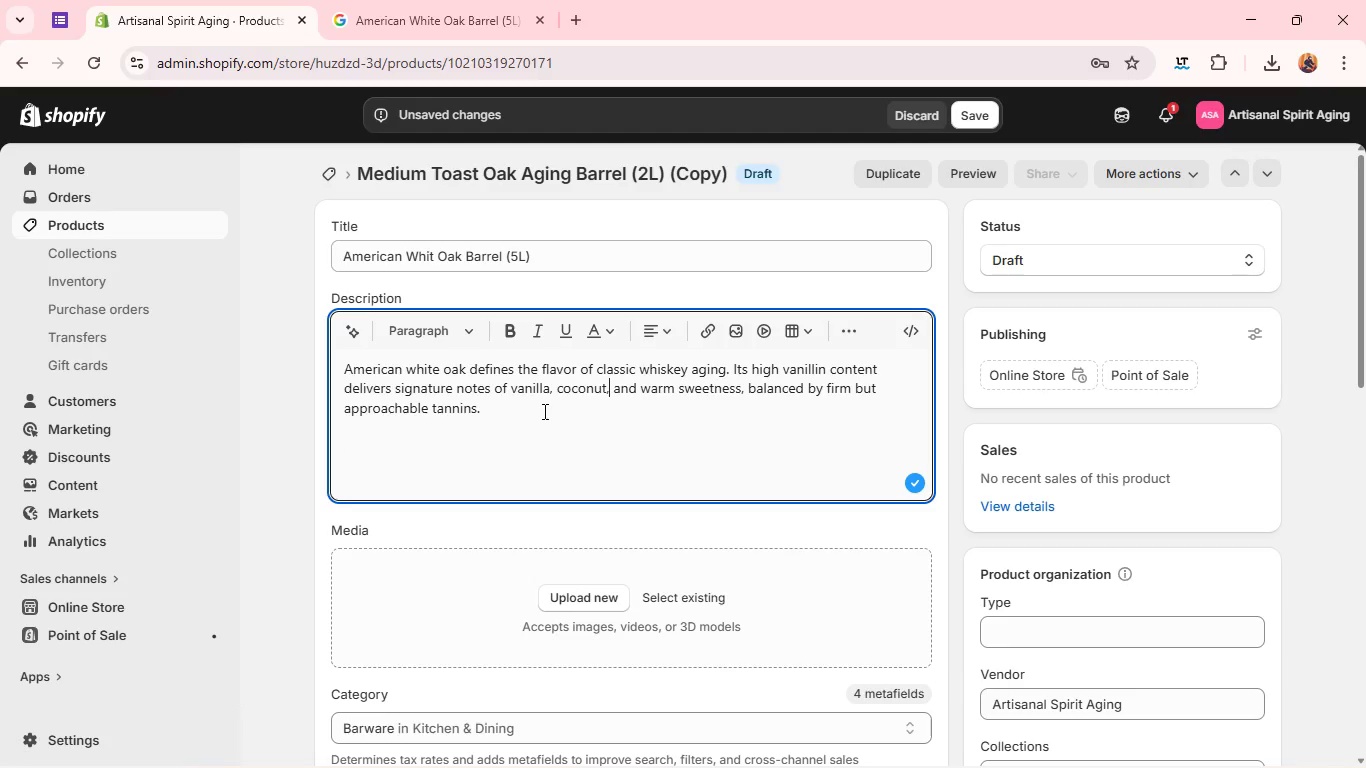 
left_click([428, 439])
 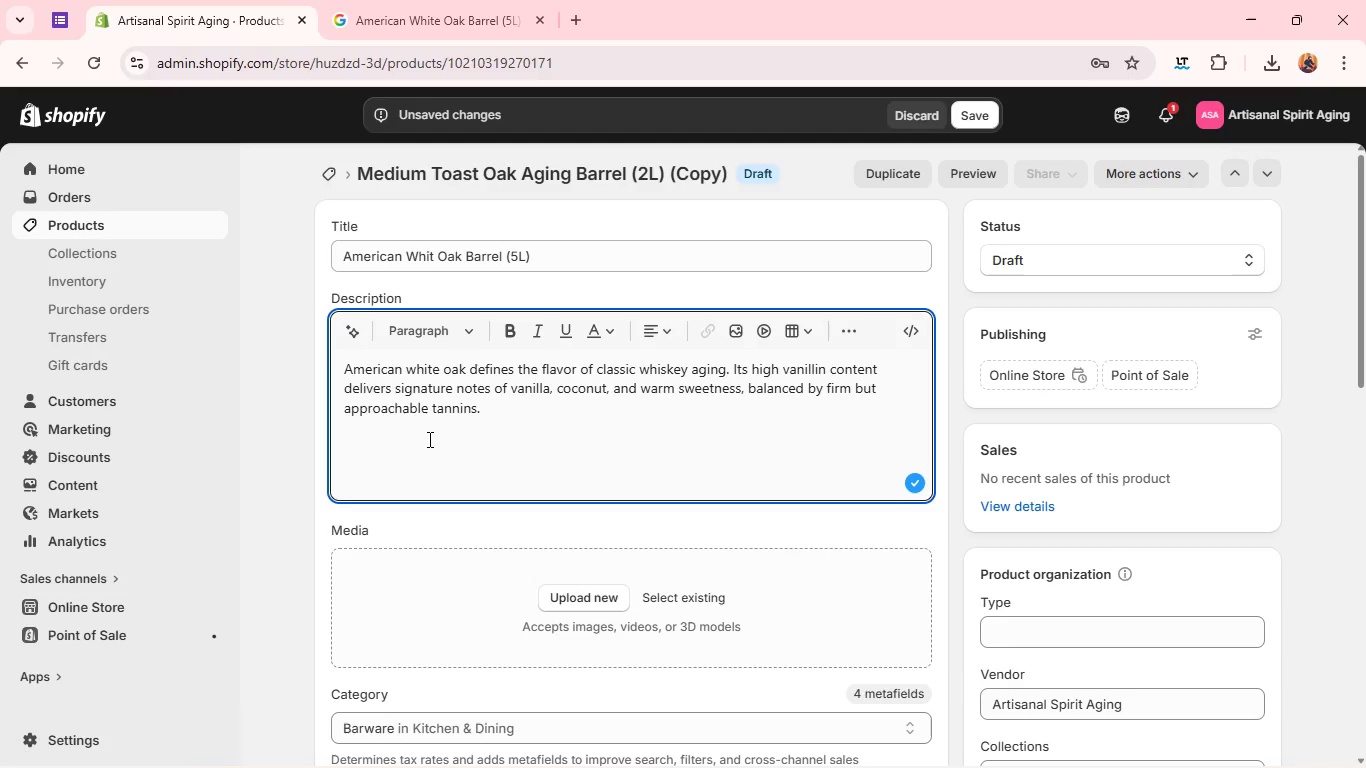 
type(this 5l barrel captures that tradition in a manageable format, allowing home distillers to replicate the backbone of classic American spirits.)
 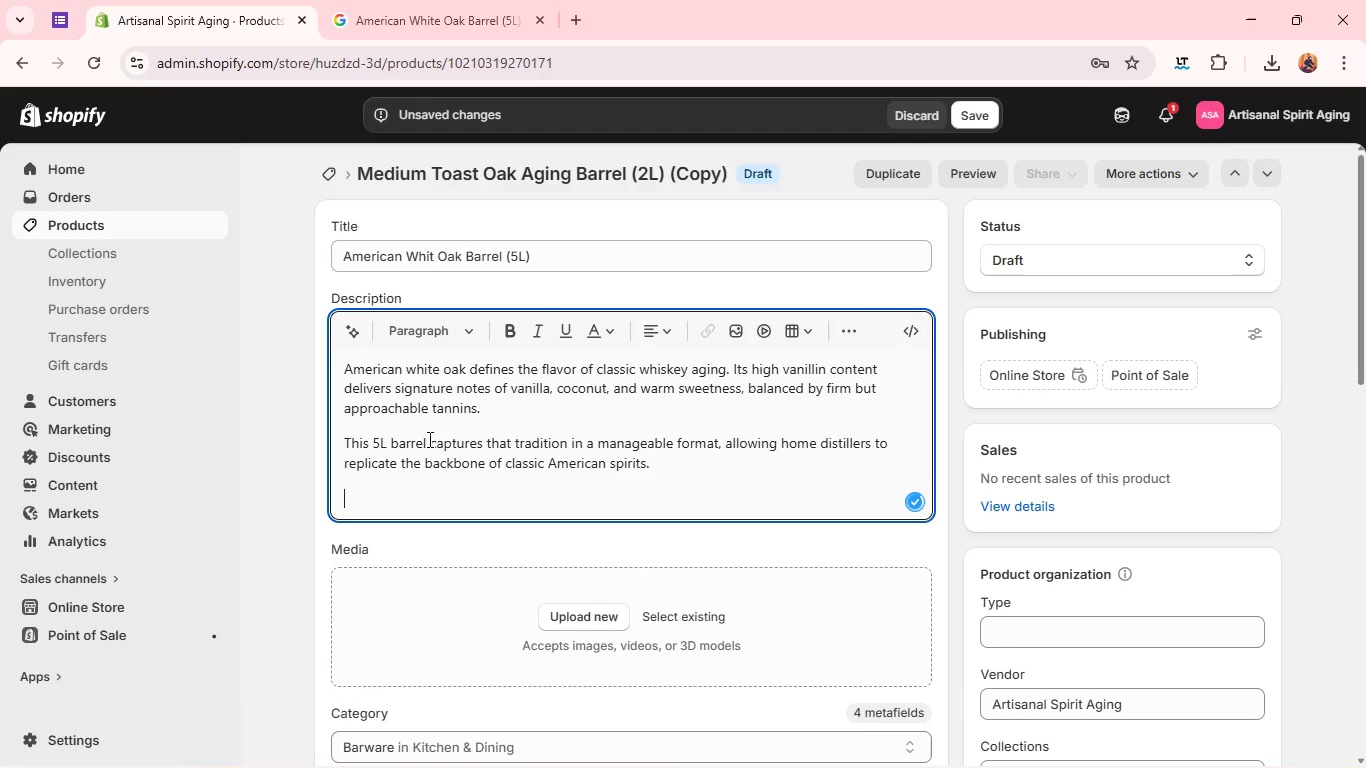 
 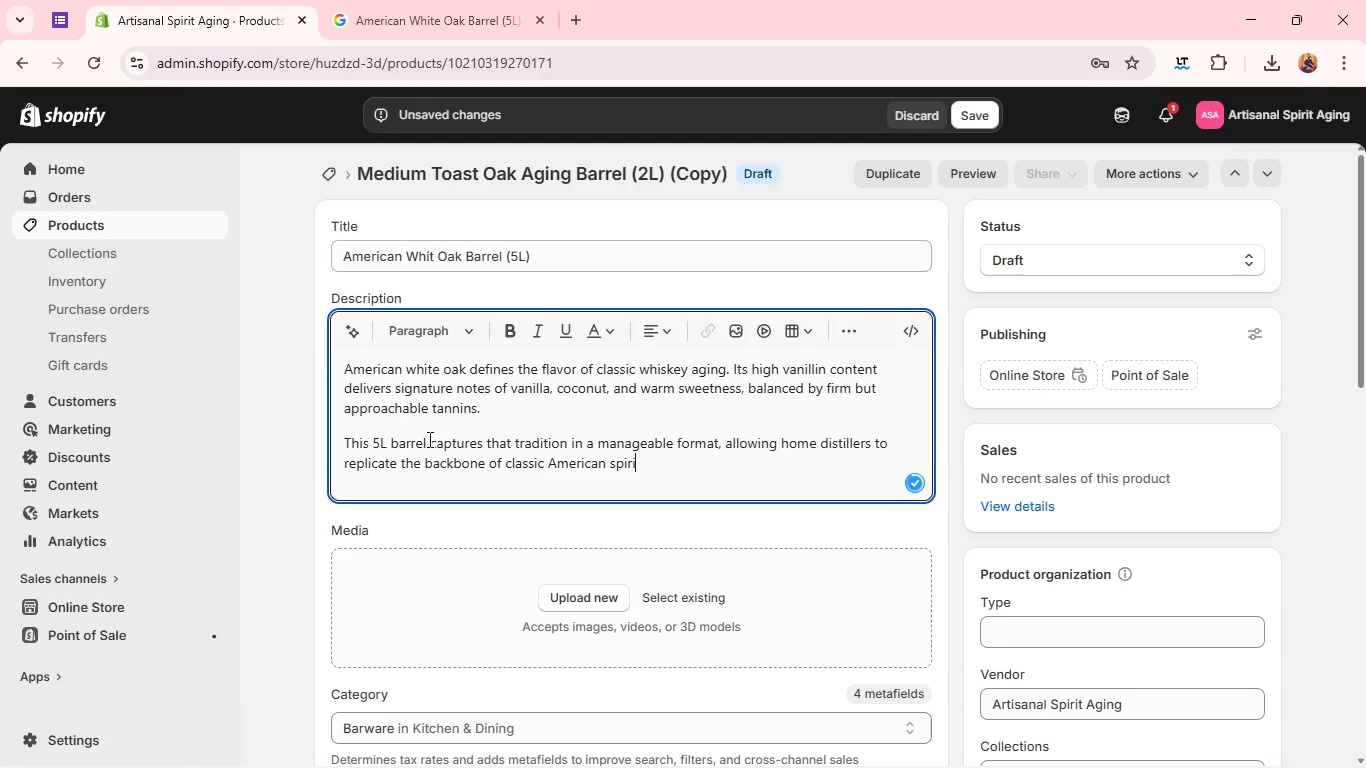 
key(Enter)
 